 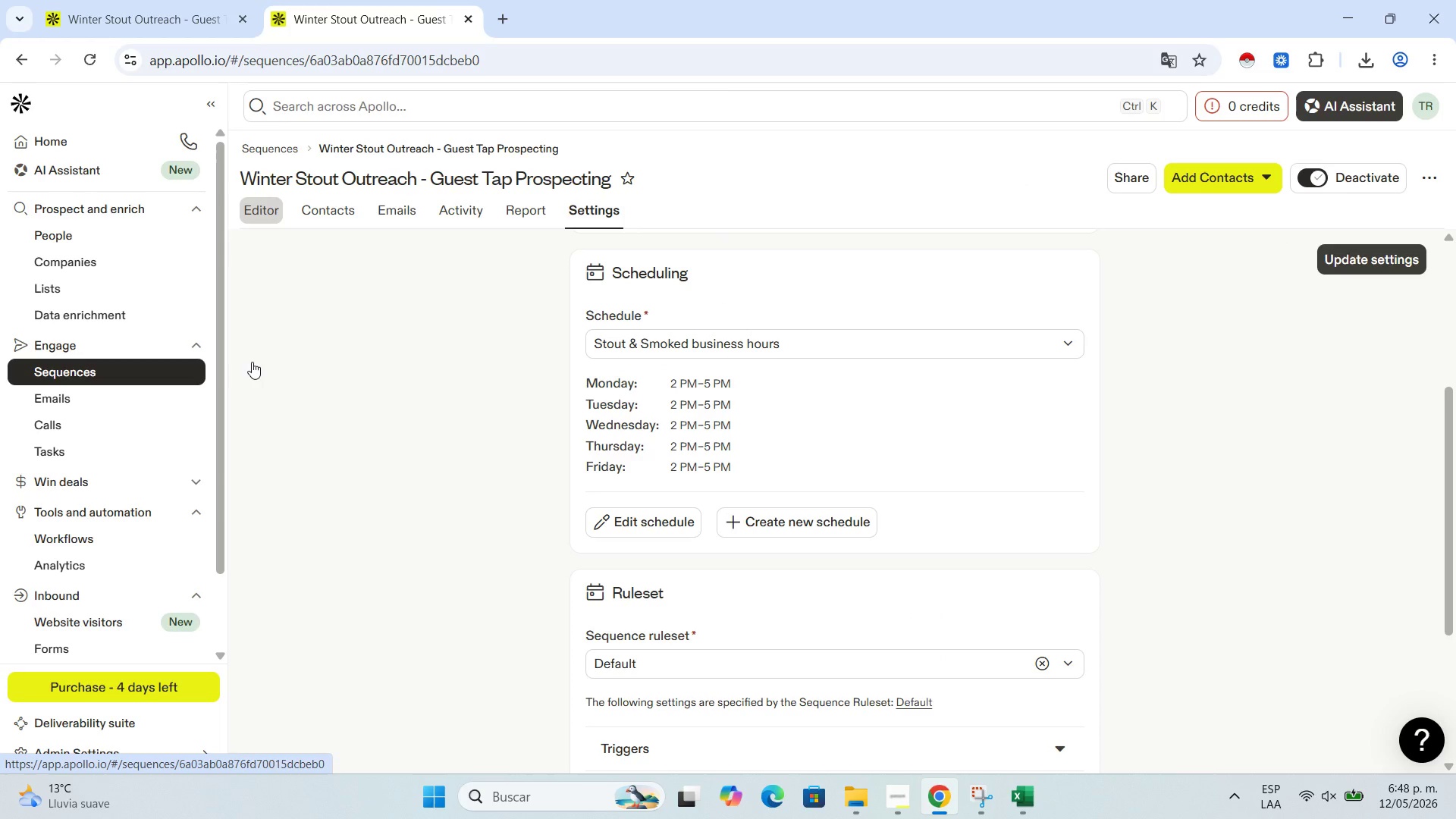 
left_click([343, 657])
 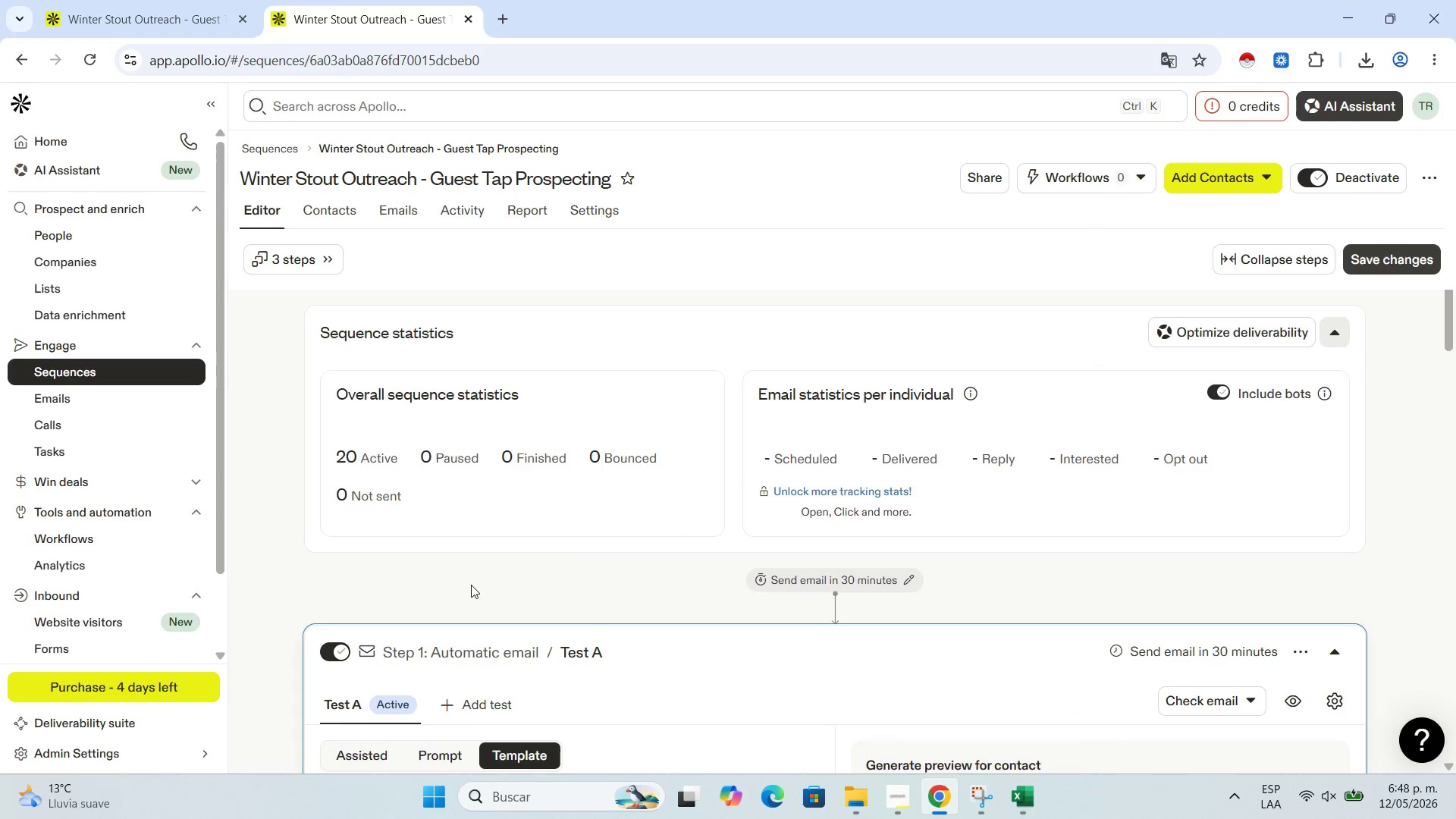 
scroll: coordinate [404, 608], scroll_direction: down, amount: 11.0
 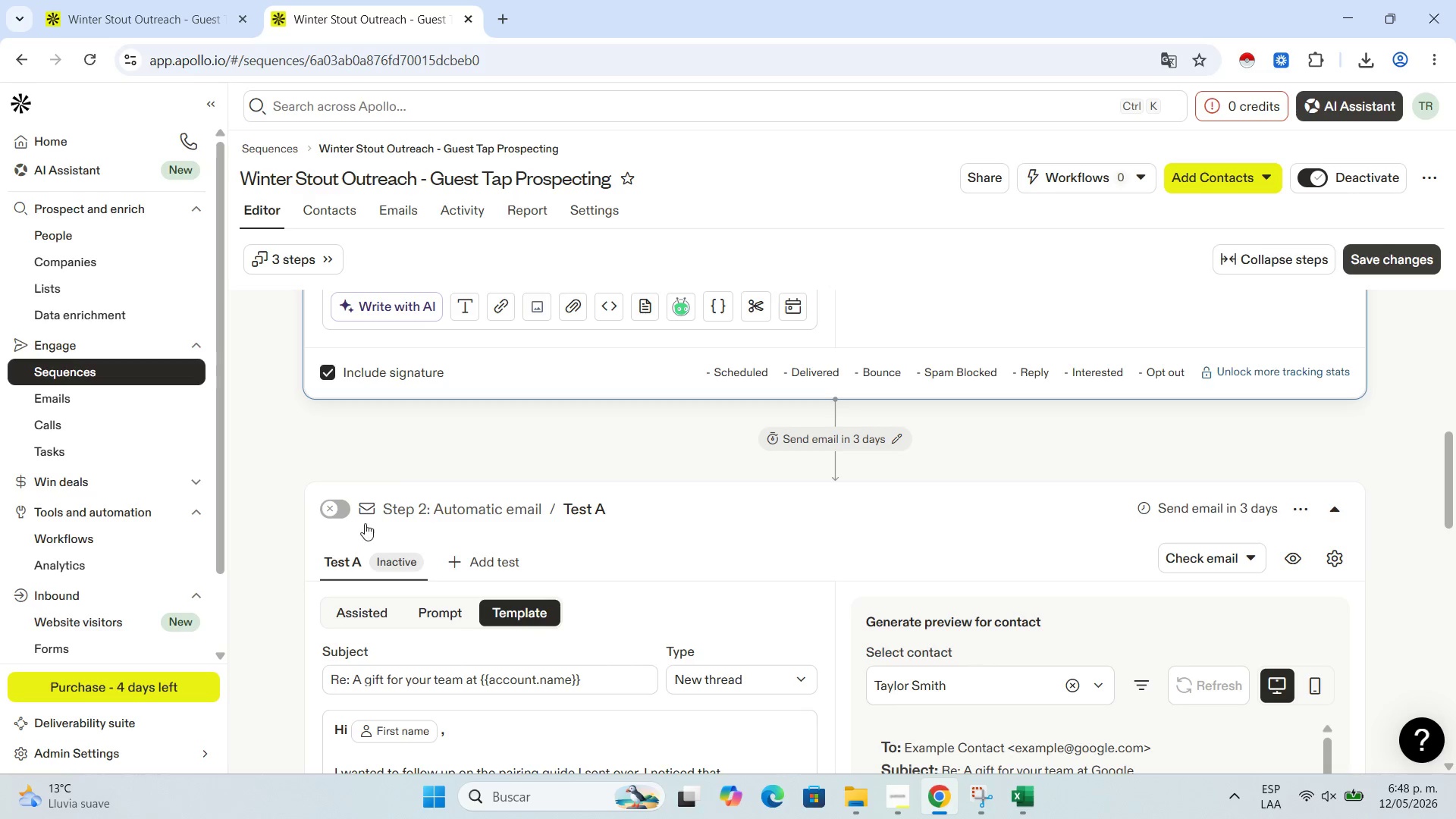 
left_click([322, 501])
 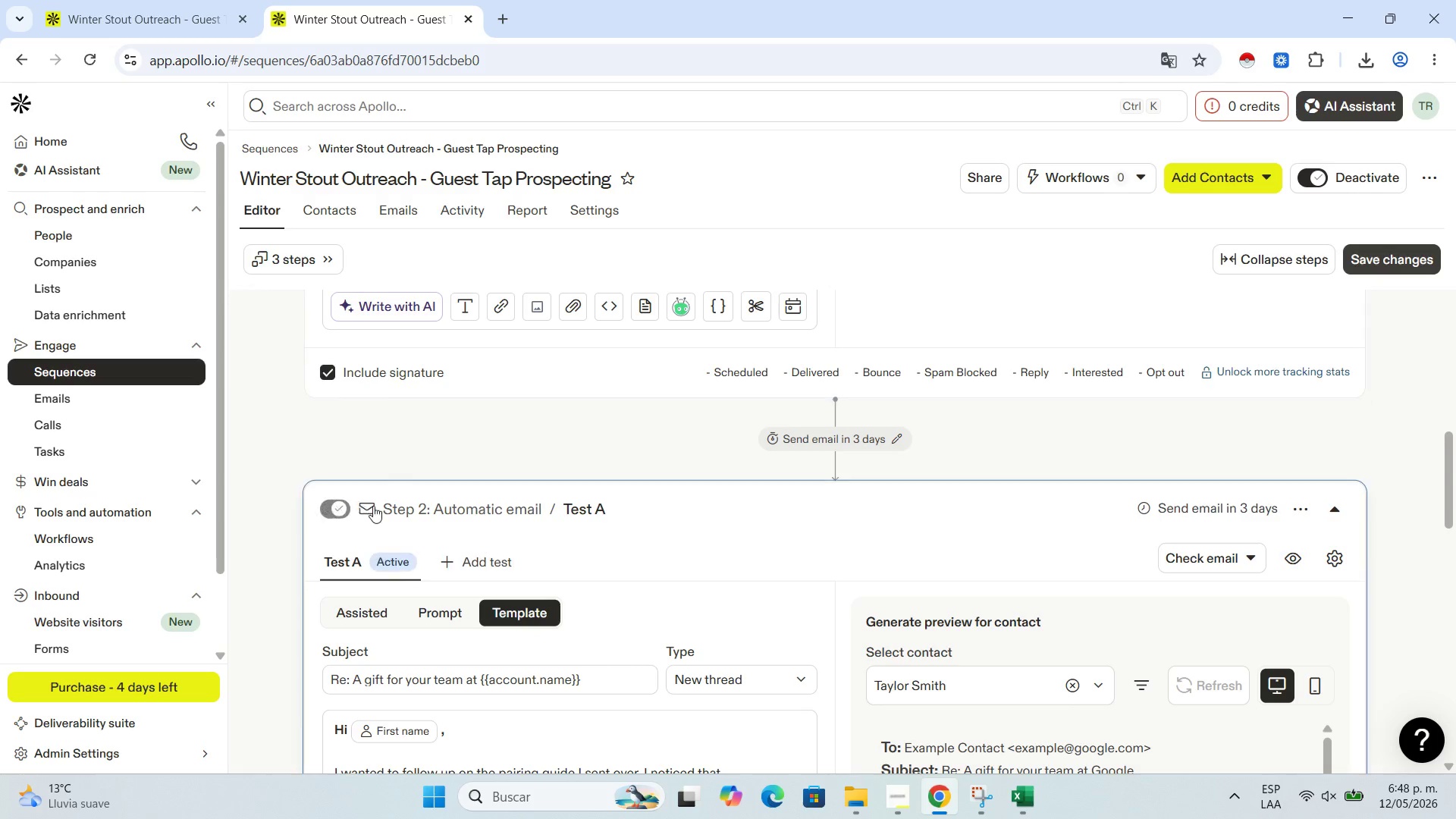 
scroll: coordinate [416, 590], scroll_direction: down, amount: 11.0
 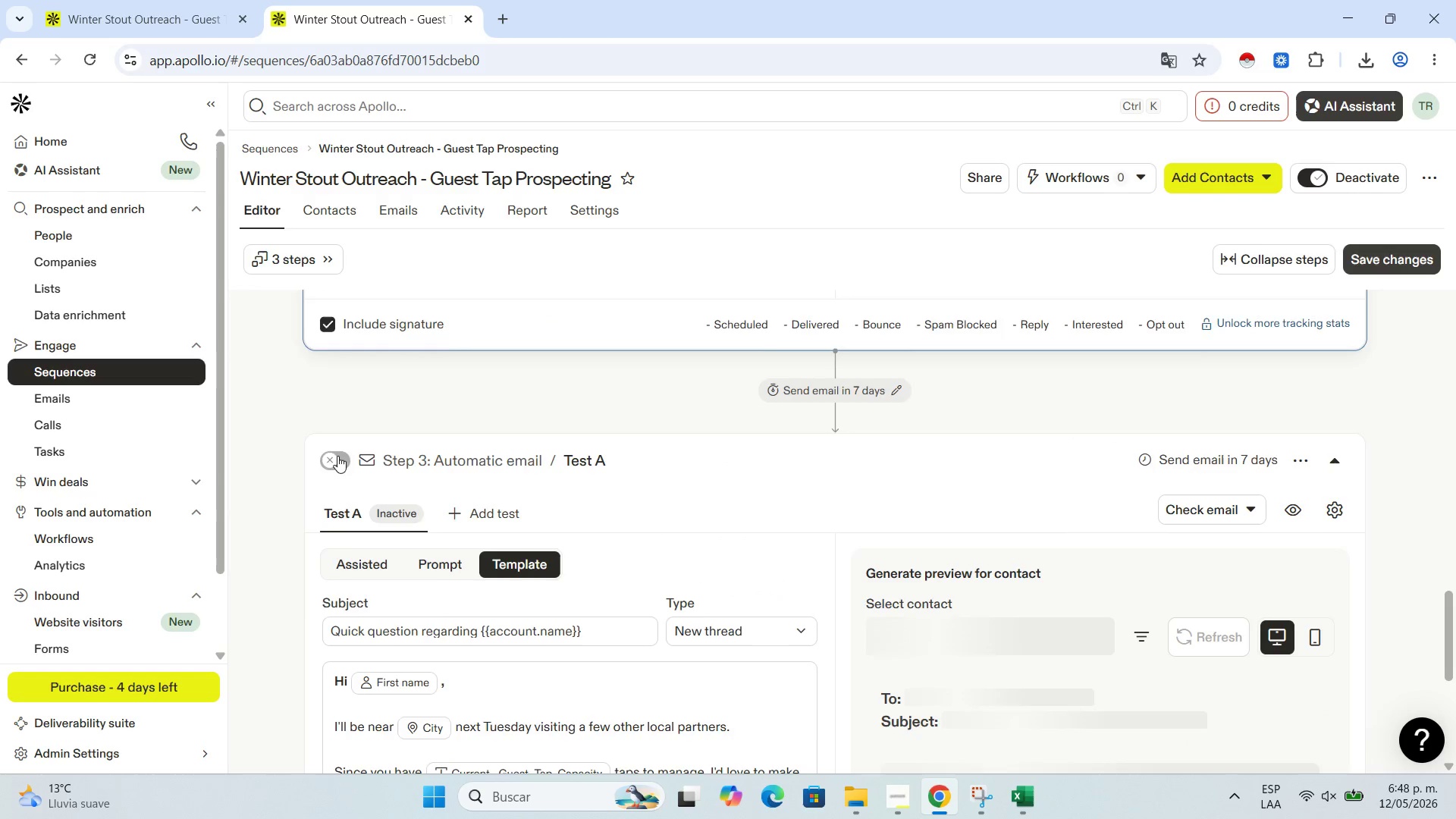 
left_click([337, 456])
 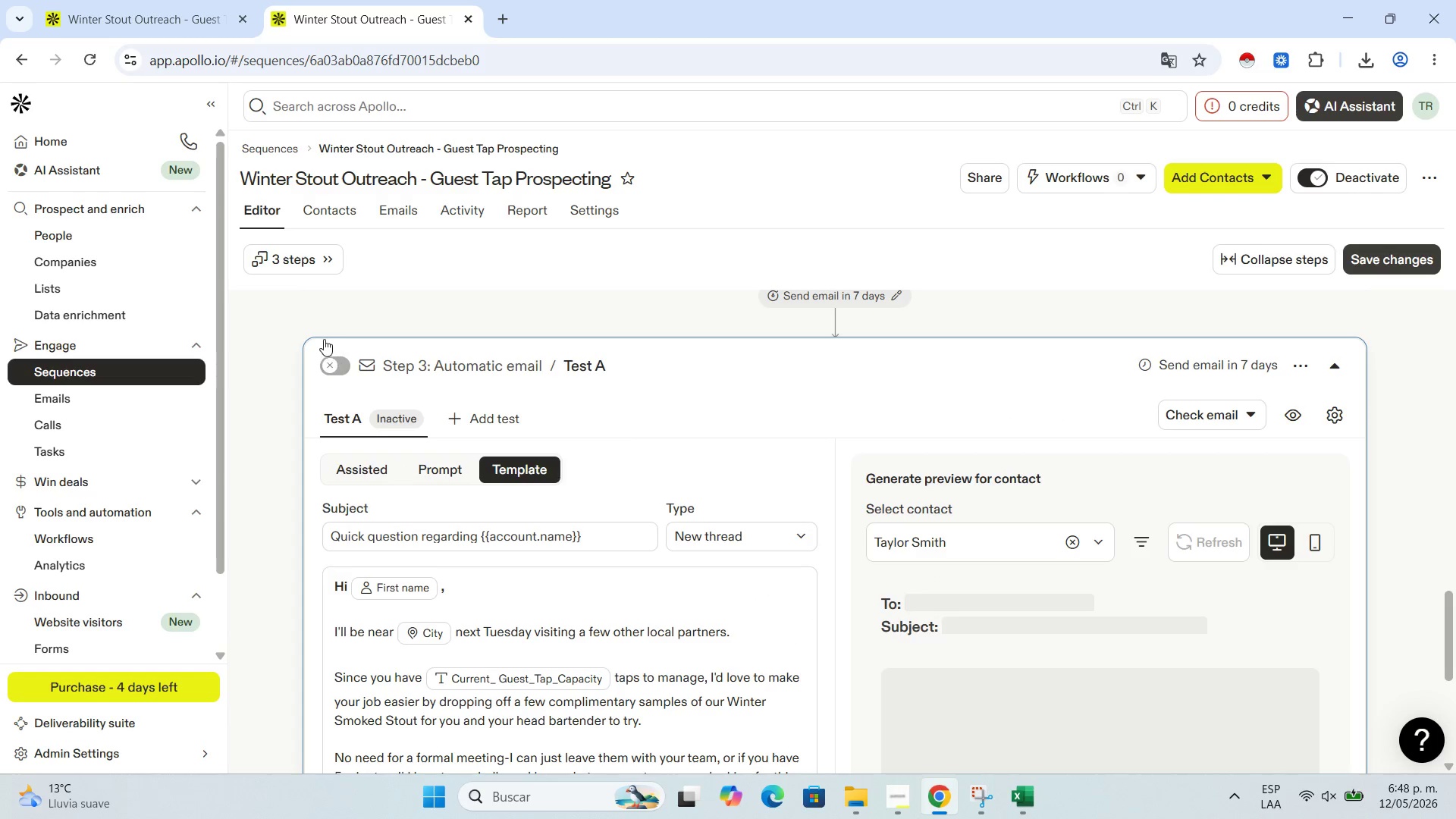 
left_click([350, 366])
 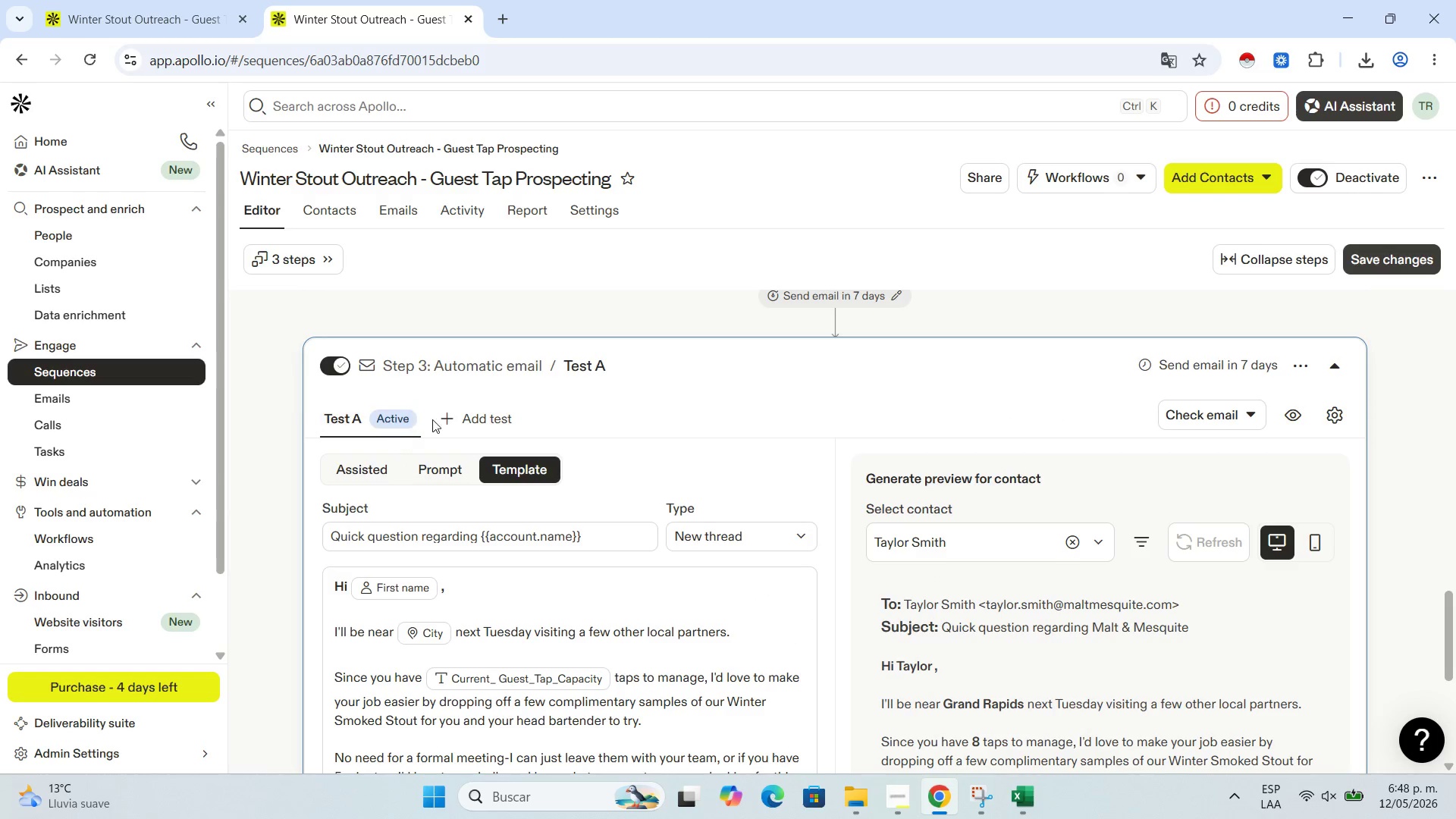 
scroll: coordinate [444, 418], scroll_direction: down, amount: 5.0
 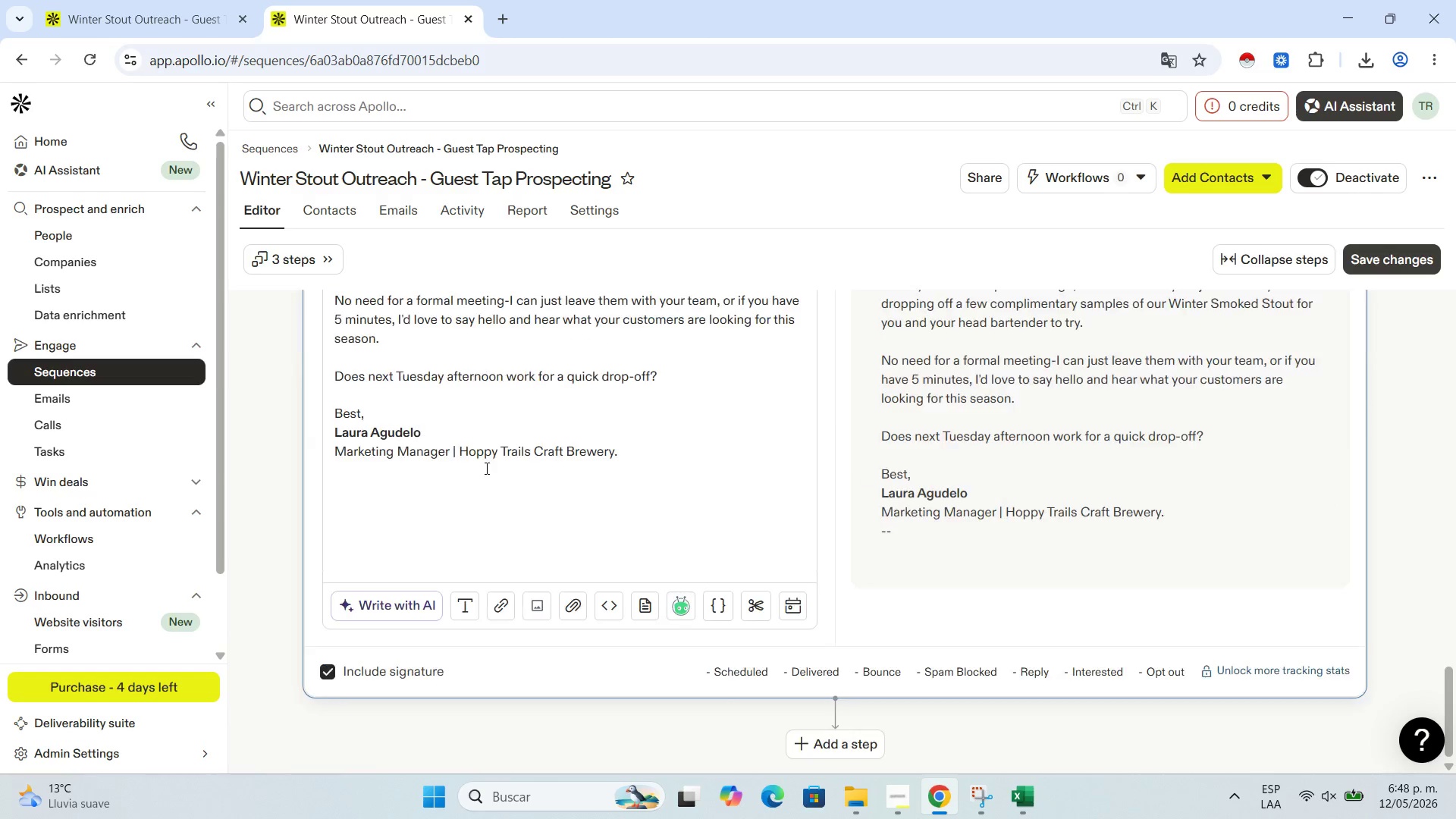 
scroll: coordinate [497, 421], scroll_direction: up, amount: 23.0
 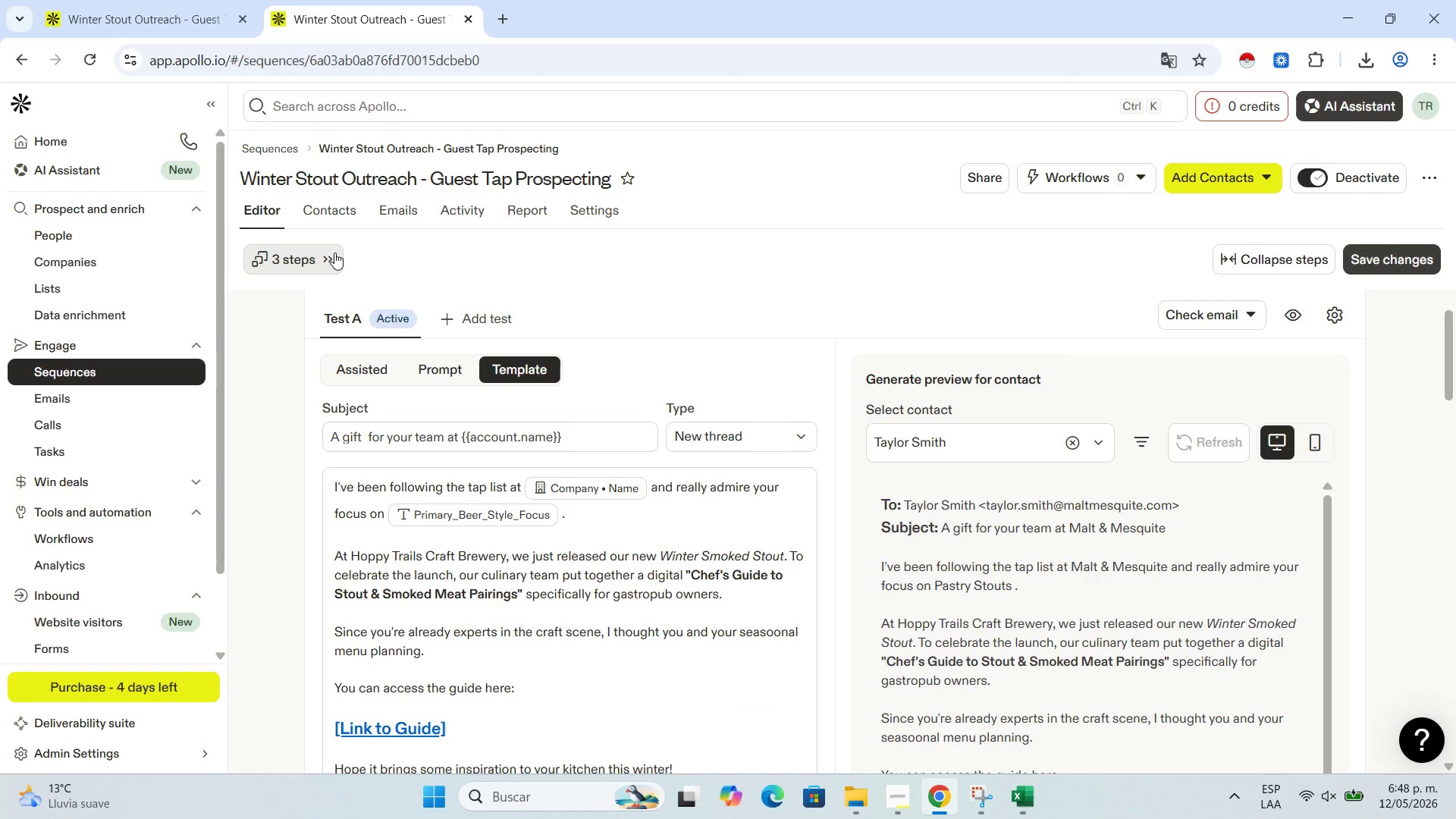 
left_click([334, 253])
 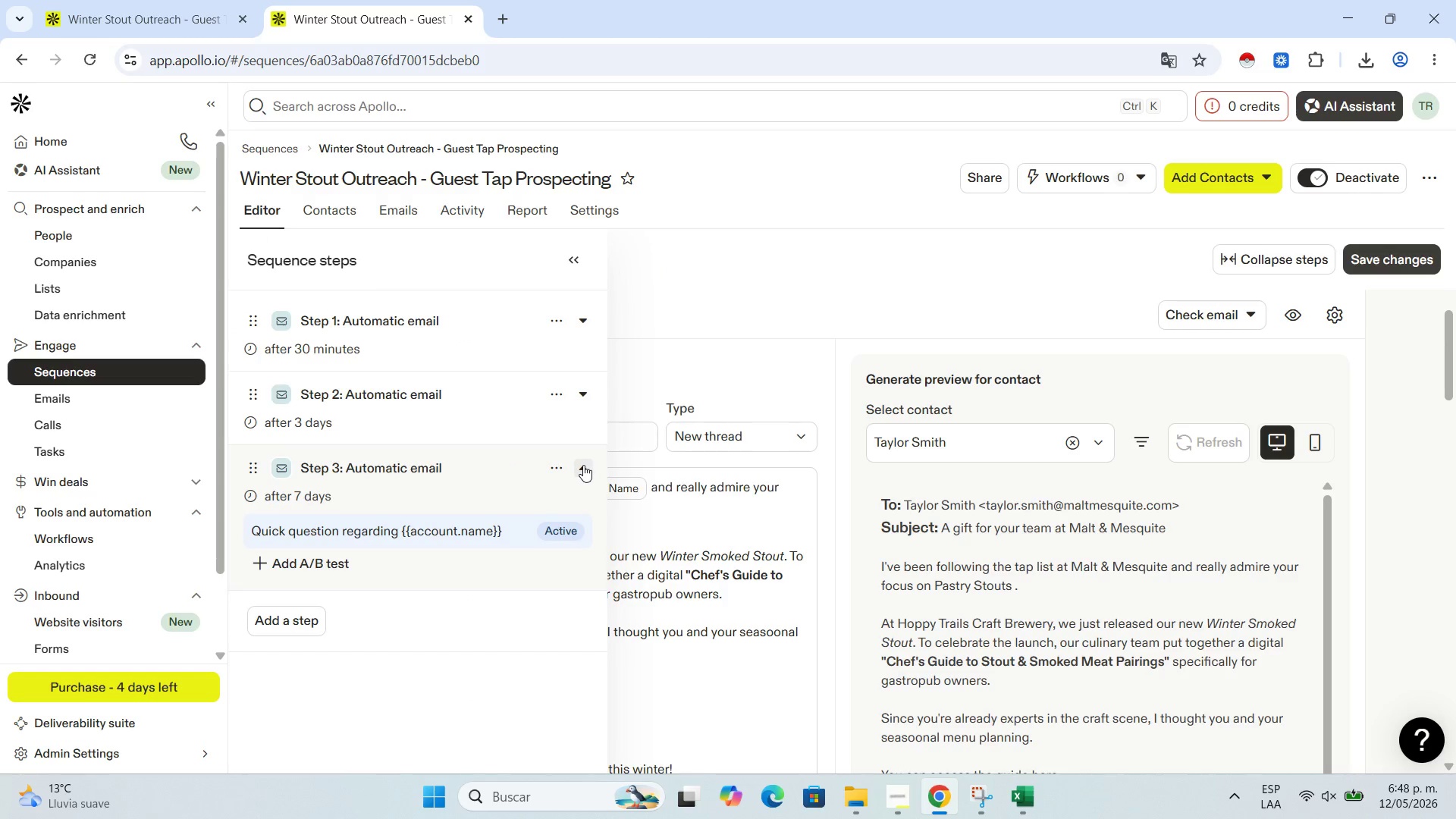 
left_click([583, 465])
 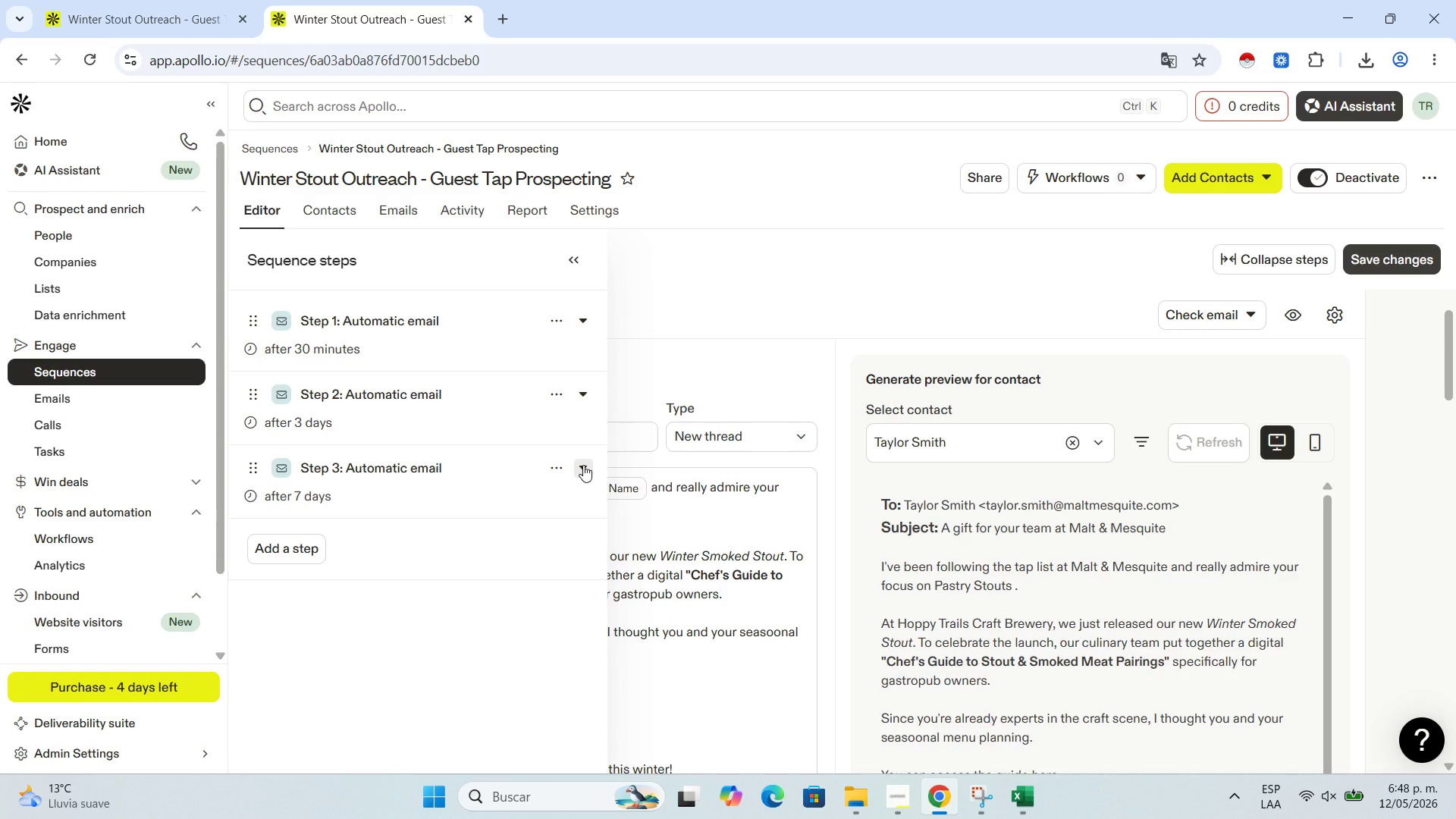 
left_click([583, 465])
 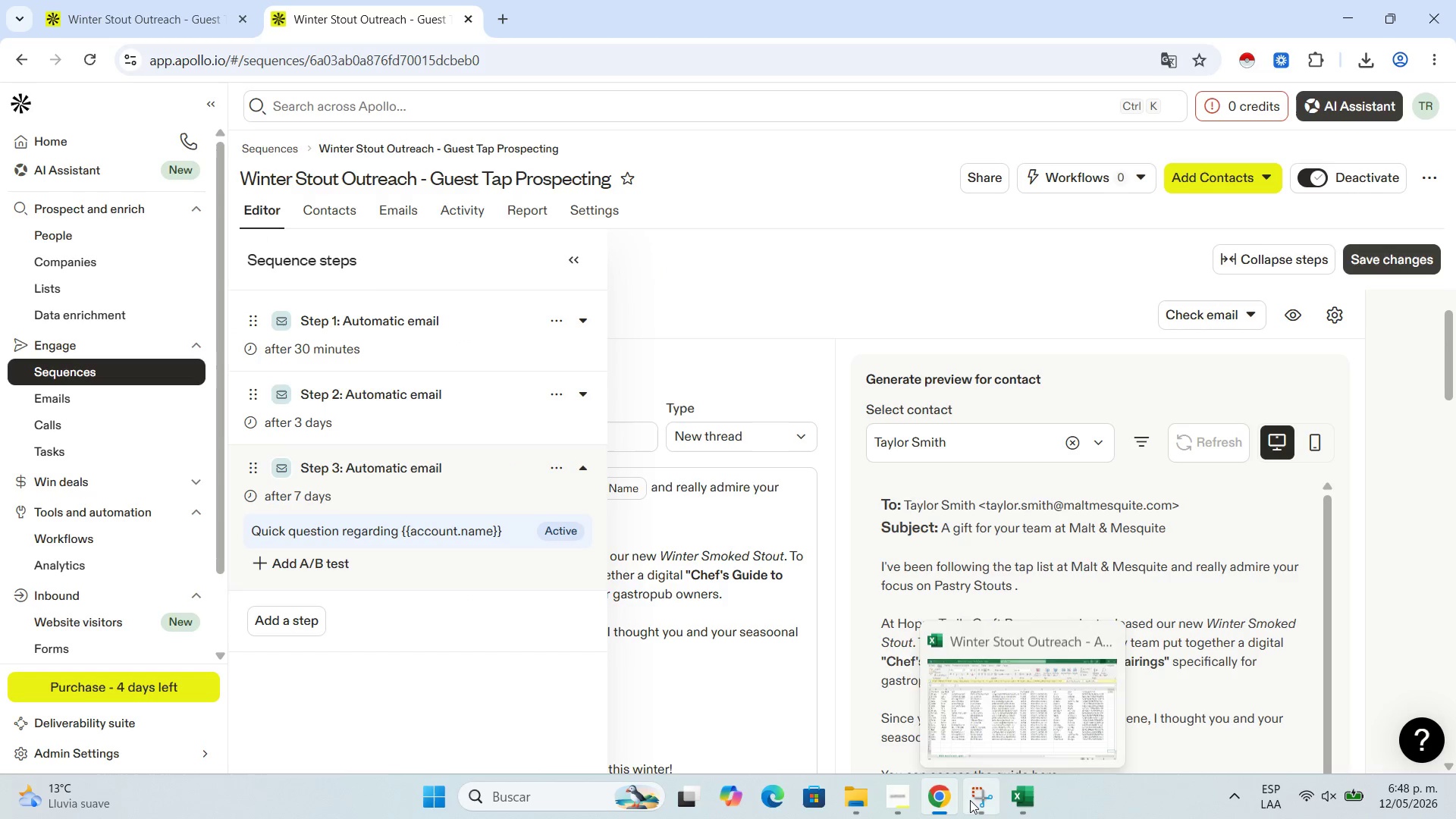 
left_click([990, 794])
 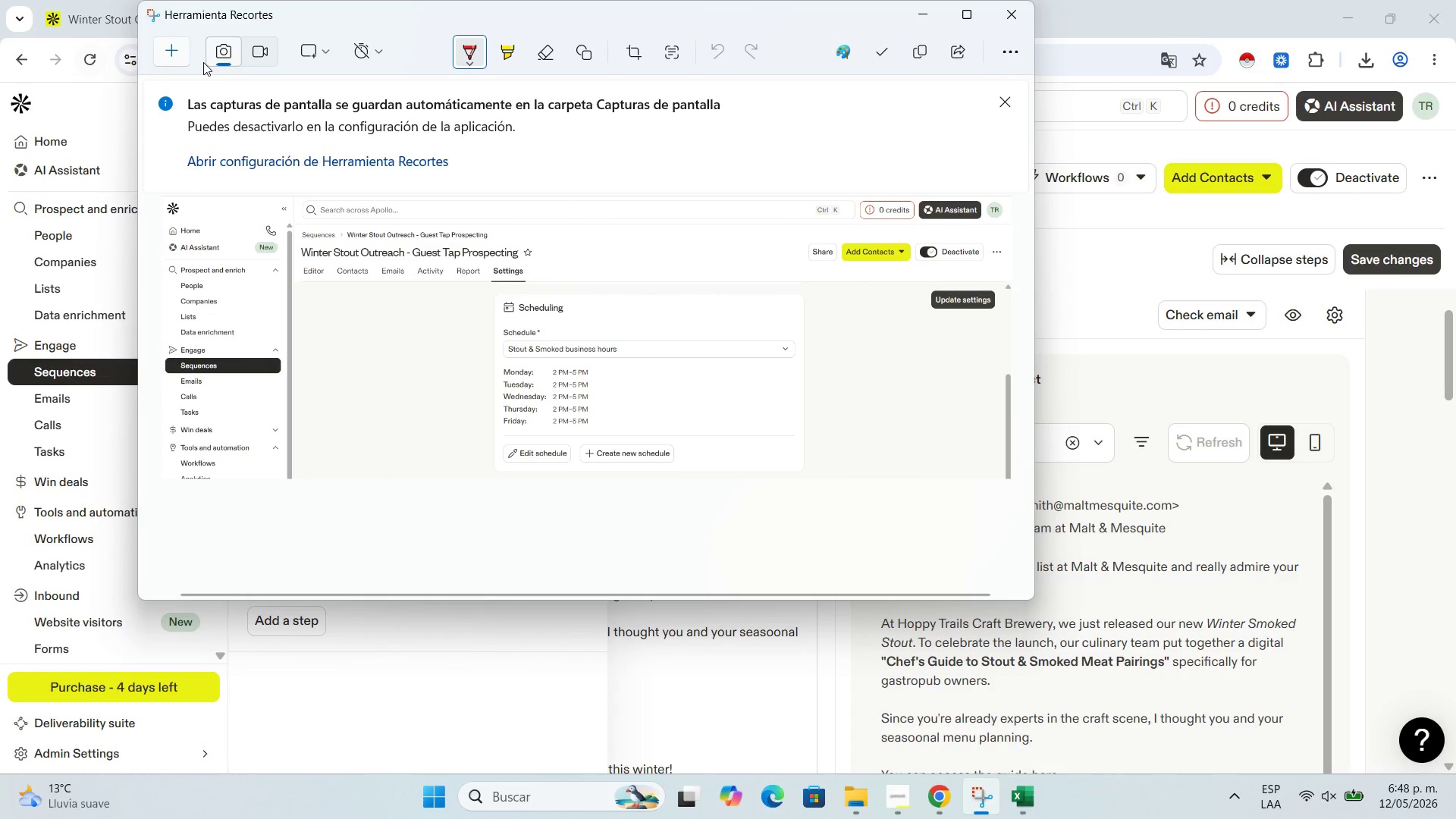 
left_click([172, 49])
 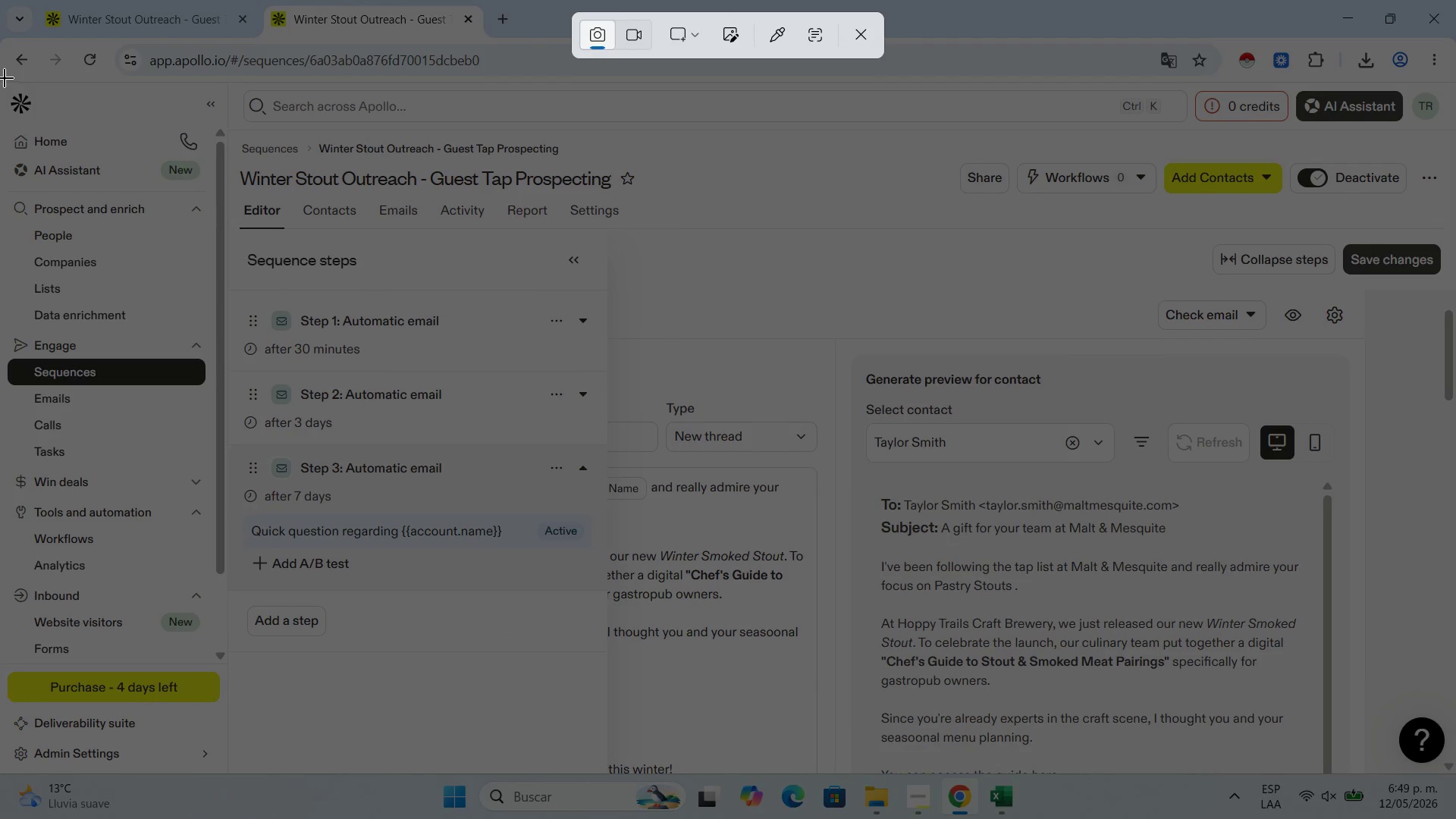 
left_click_drag(start_coordinate=[1, 80], to_coordinate=[1439, 772])
 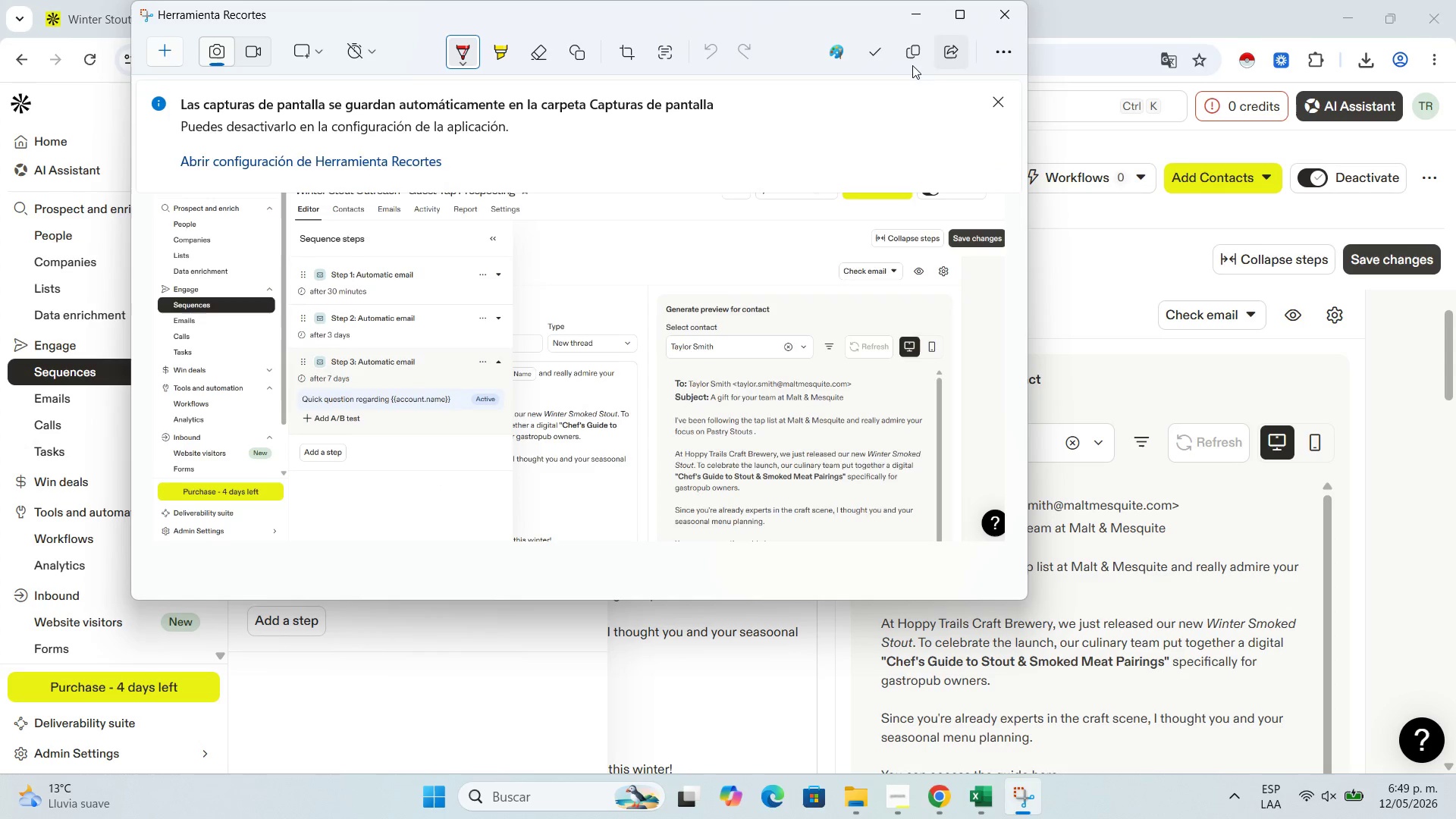 
left_click([873, 50])
 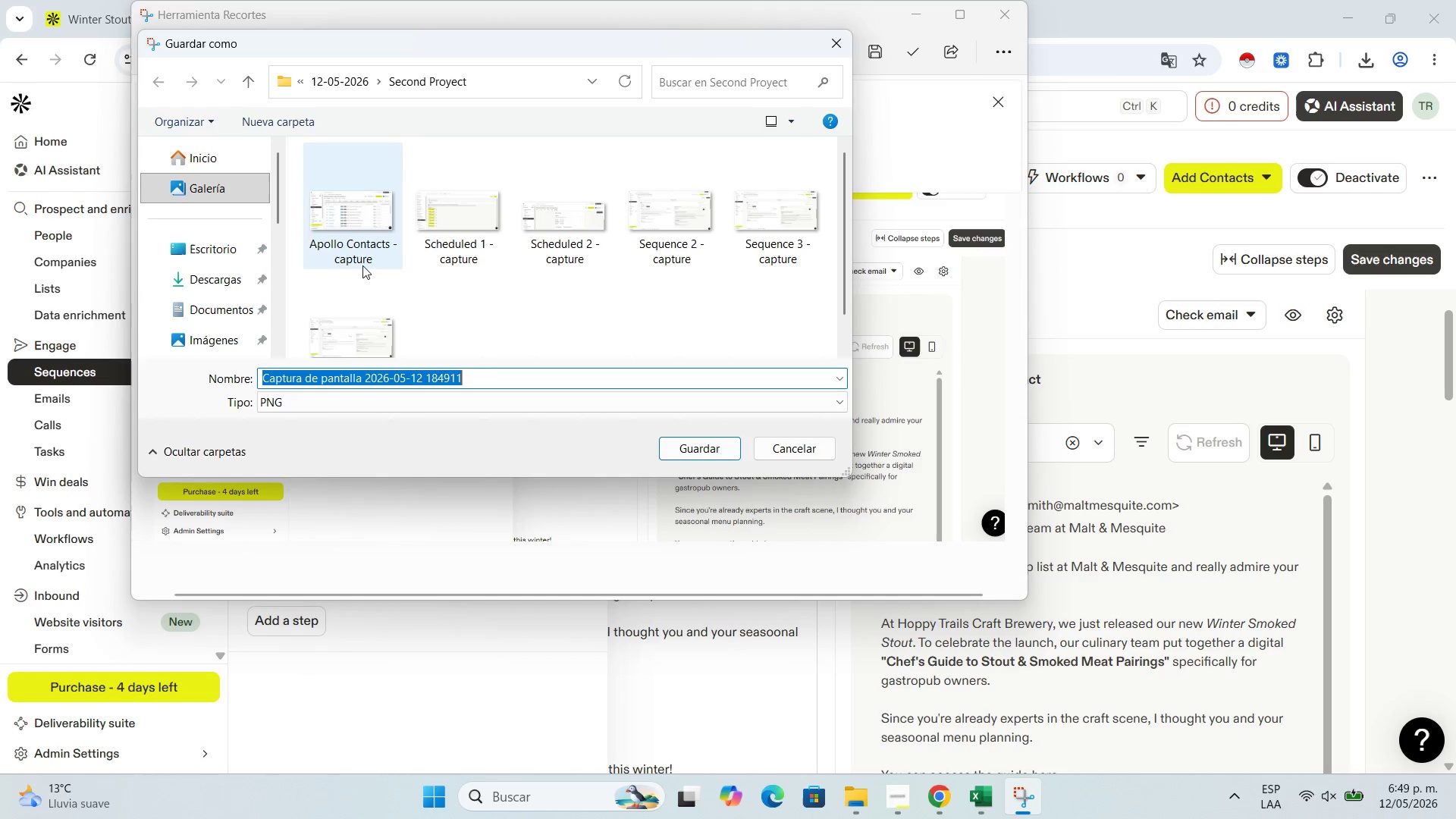 
type(All sequences -)
key(Backspace)
type(1 - capture)
 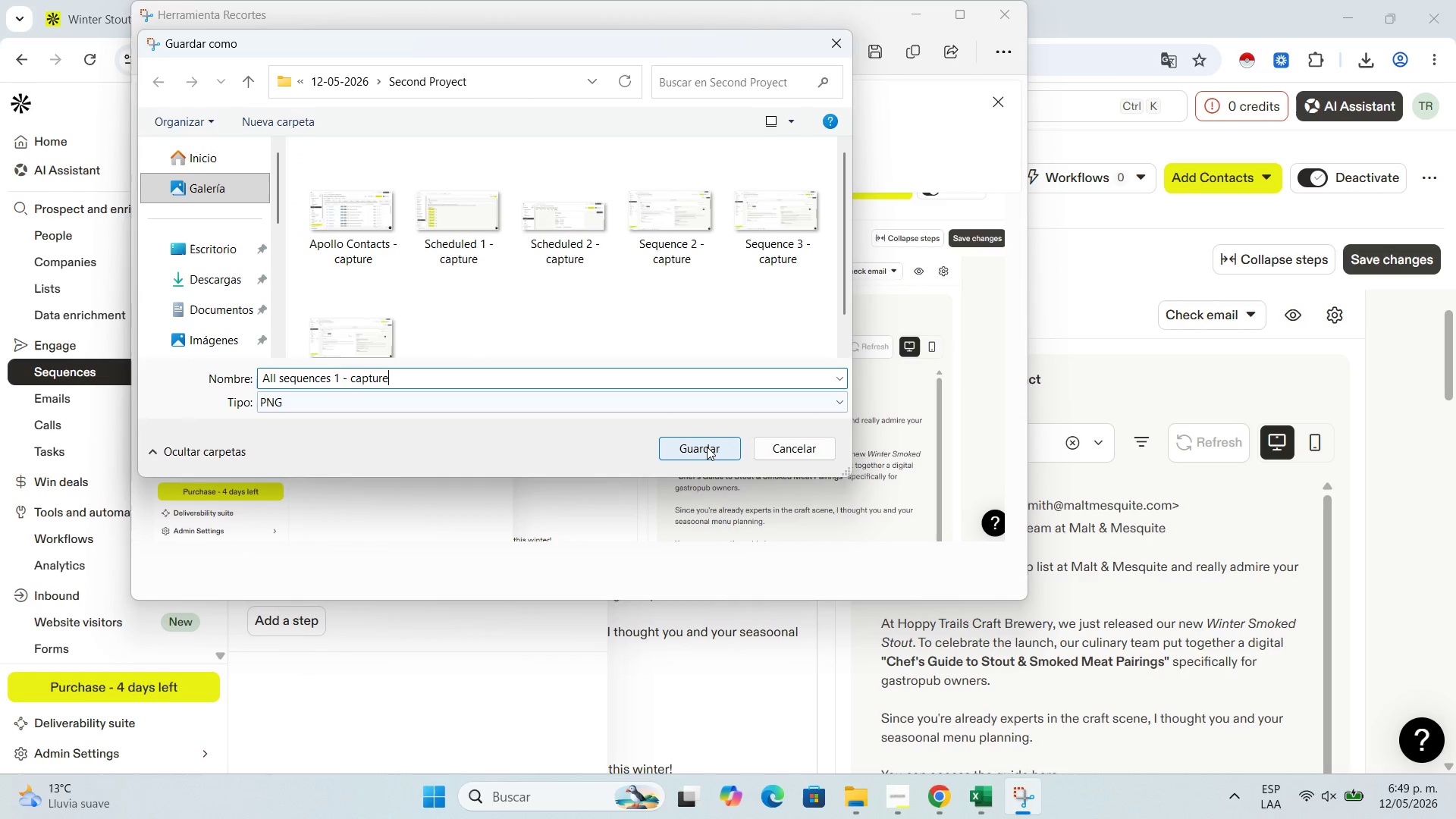 
left_click([707, 447])
 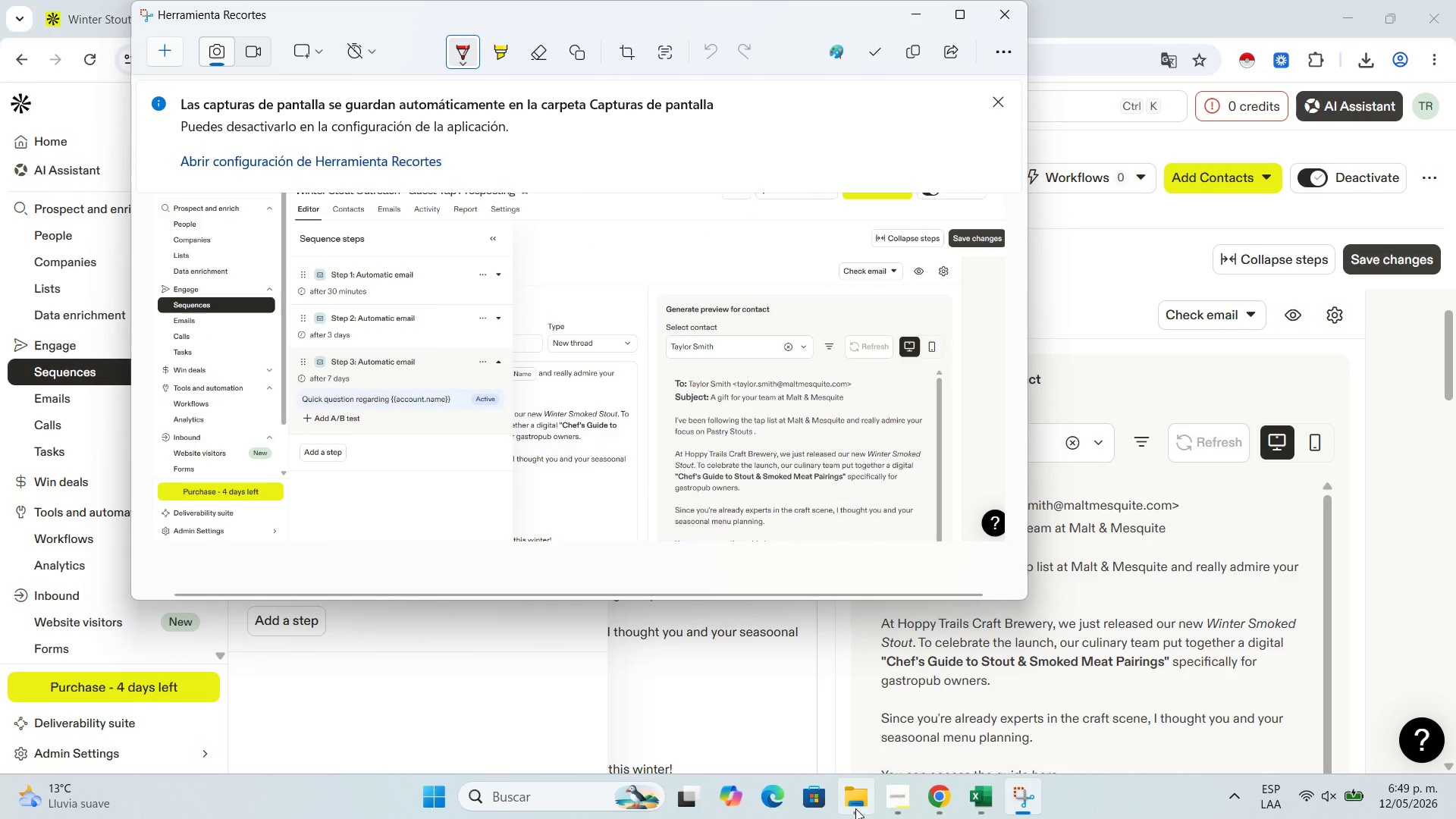 
left_click([855, 805])
 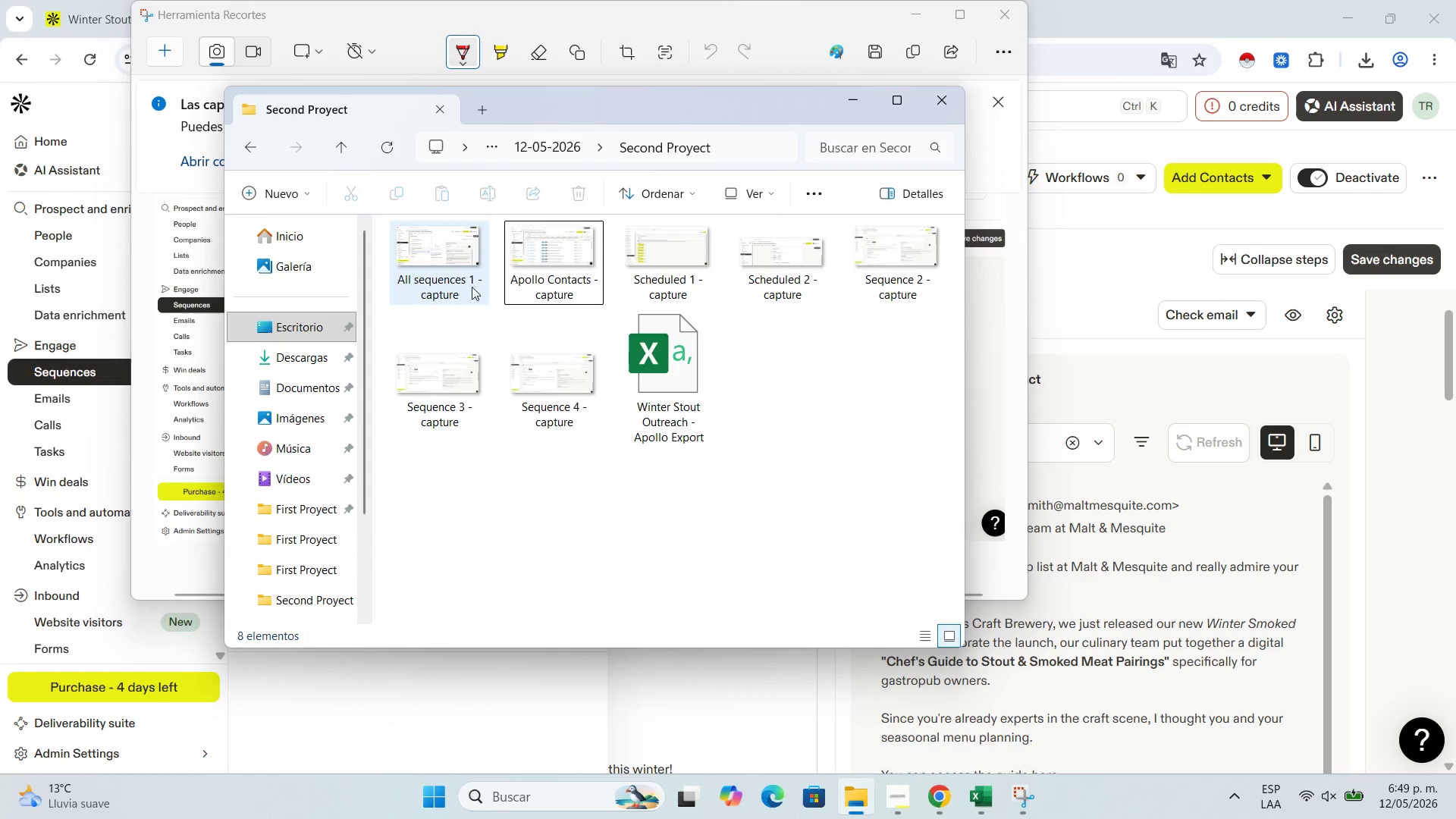 
double_click([472, 287])
 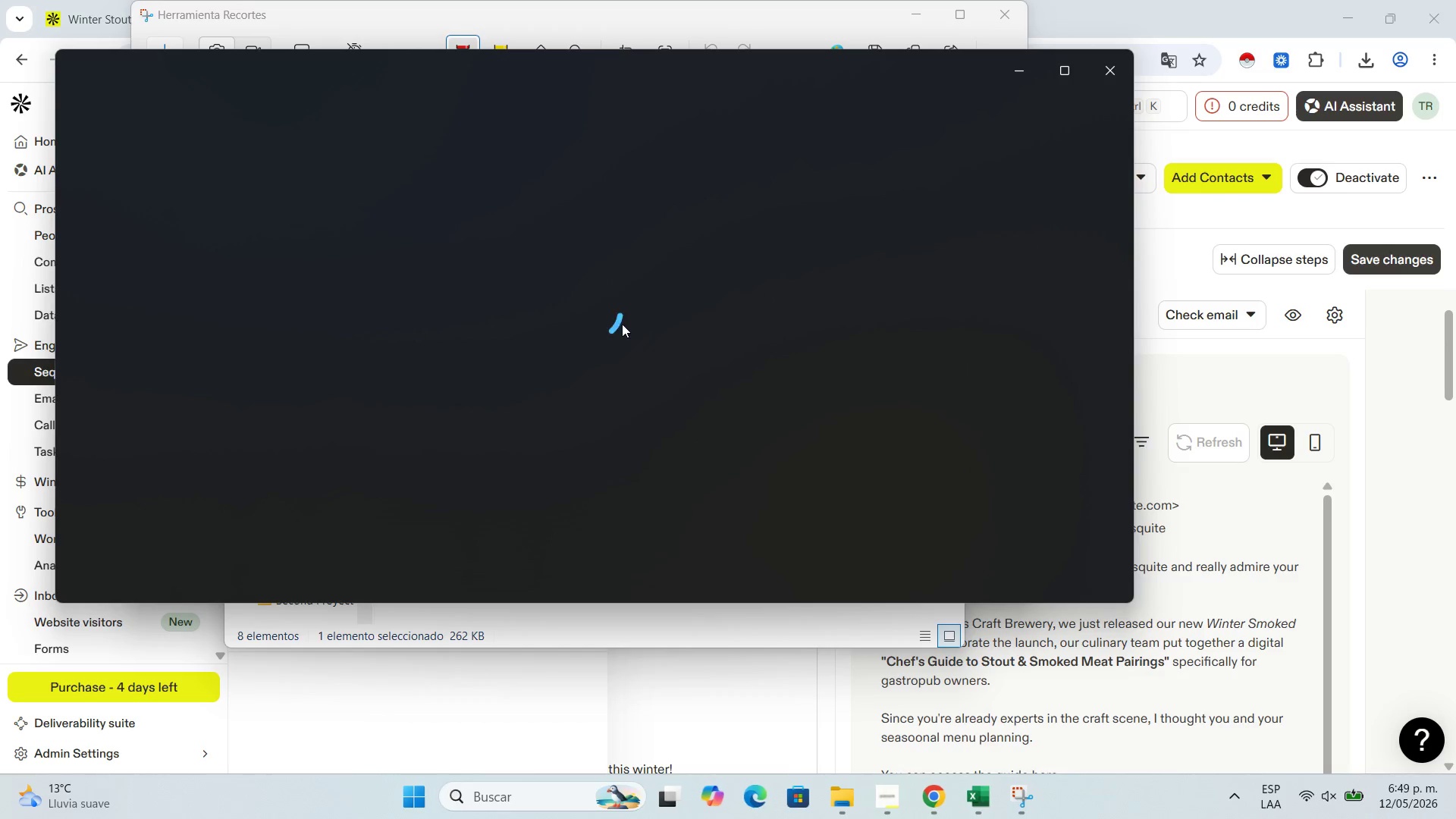 
mouse_move([632, 319])
 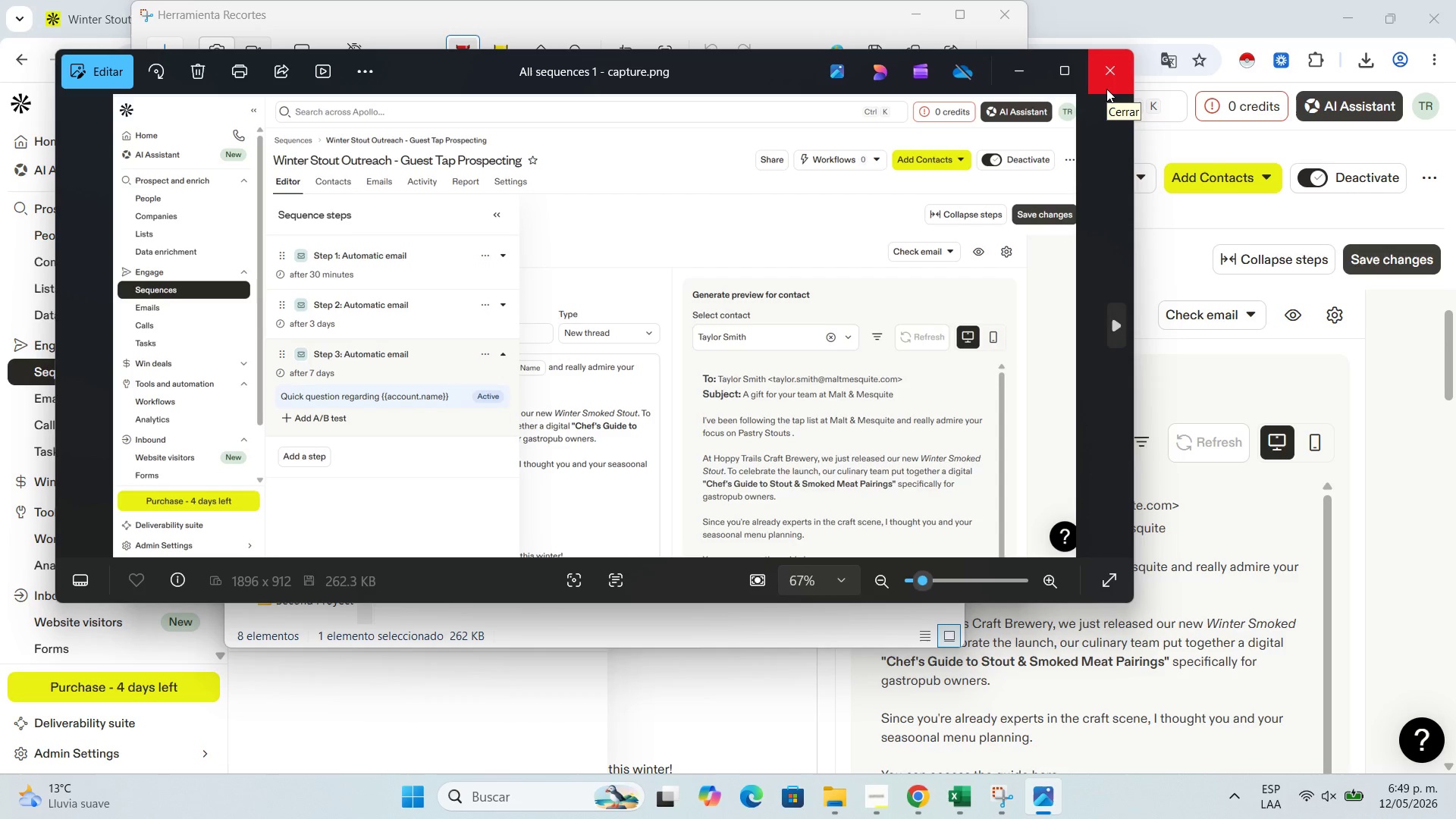 
left_click([1106, 89])
 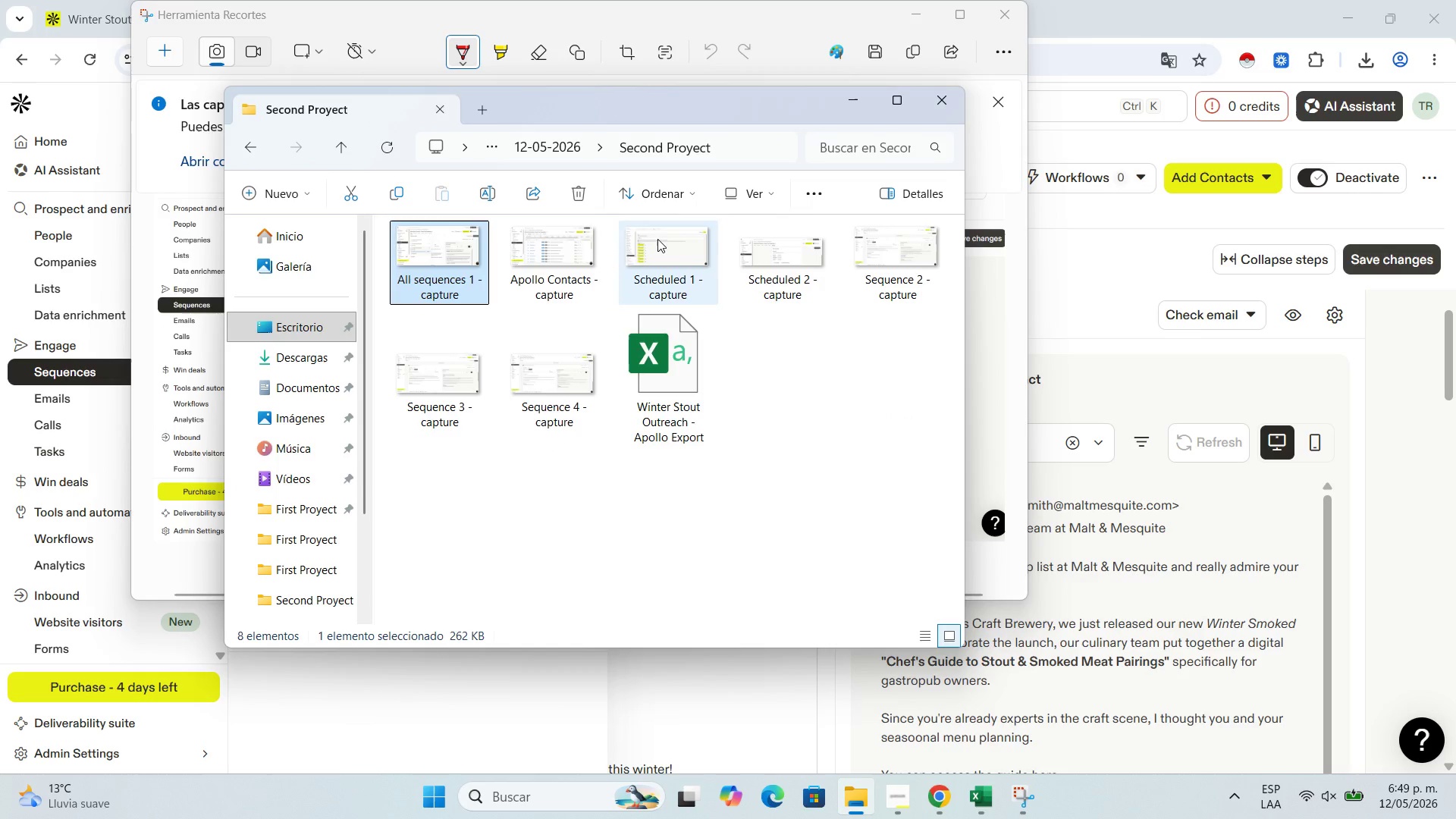 
double_click([657, 239])
 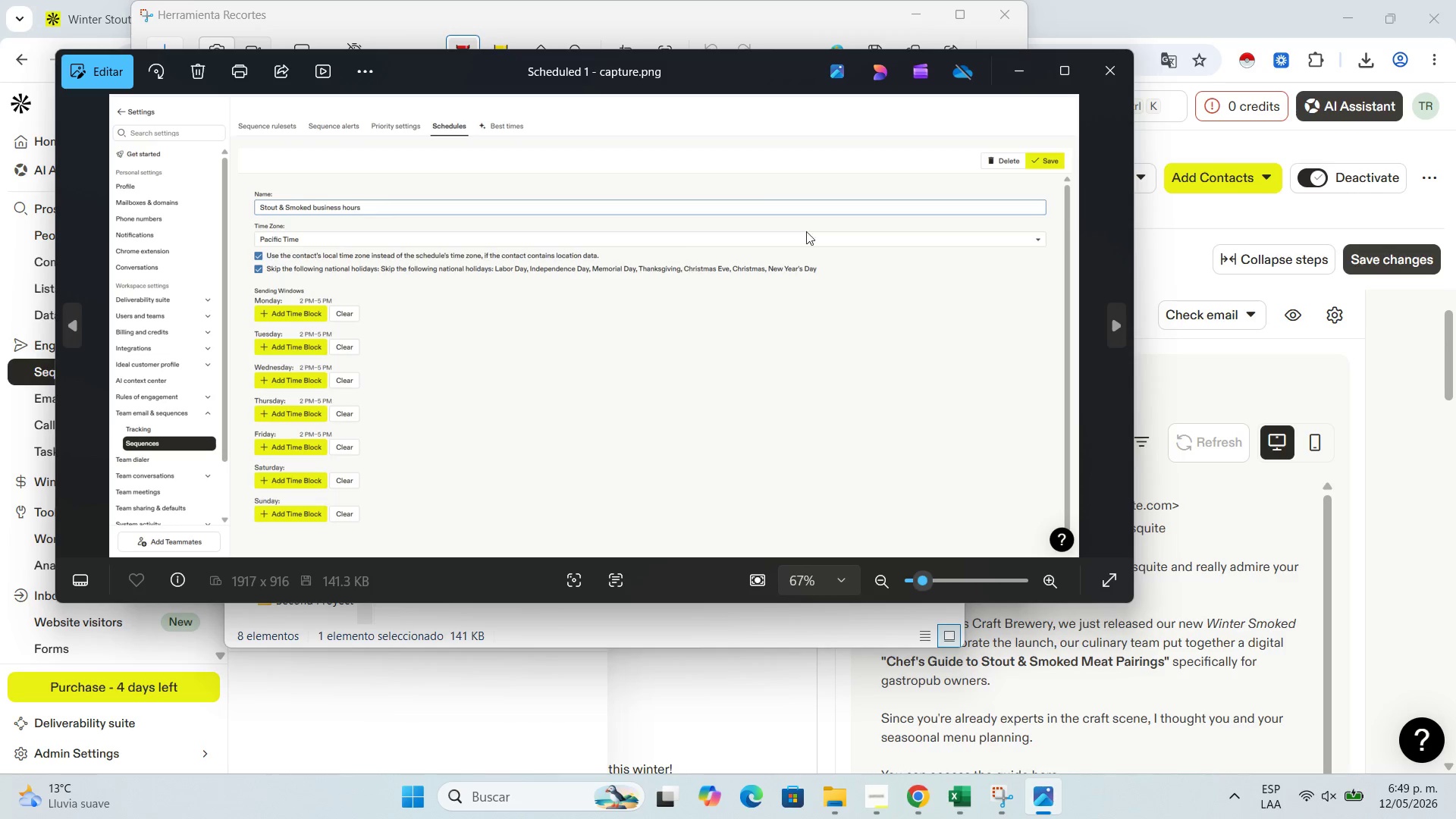 
wait(6.09)
 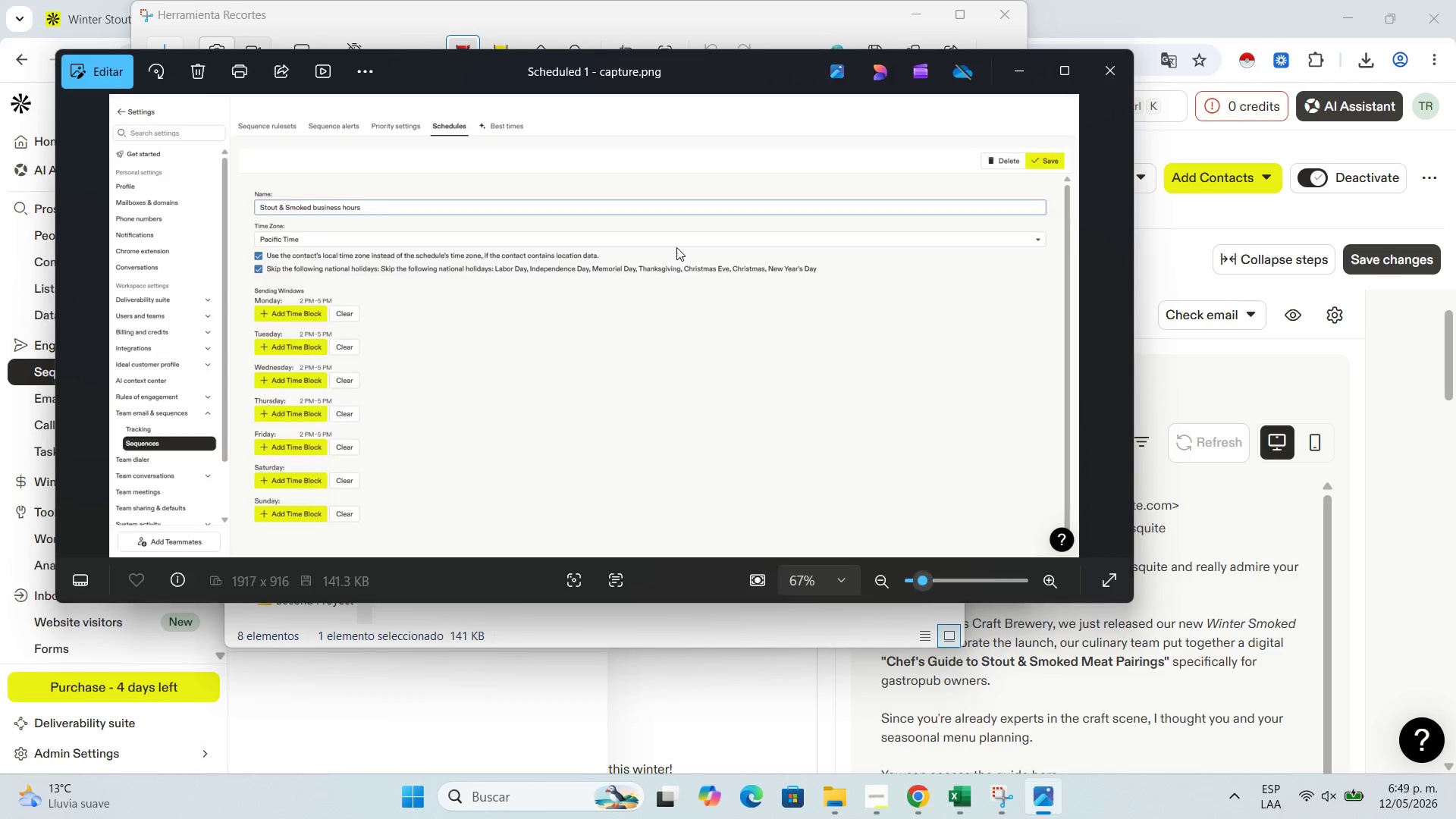 
left_click([1092, 79])
 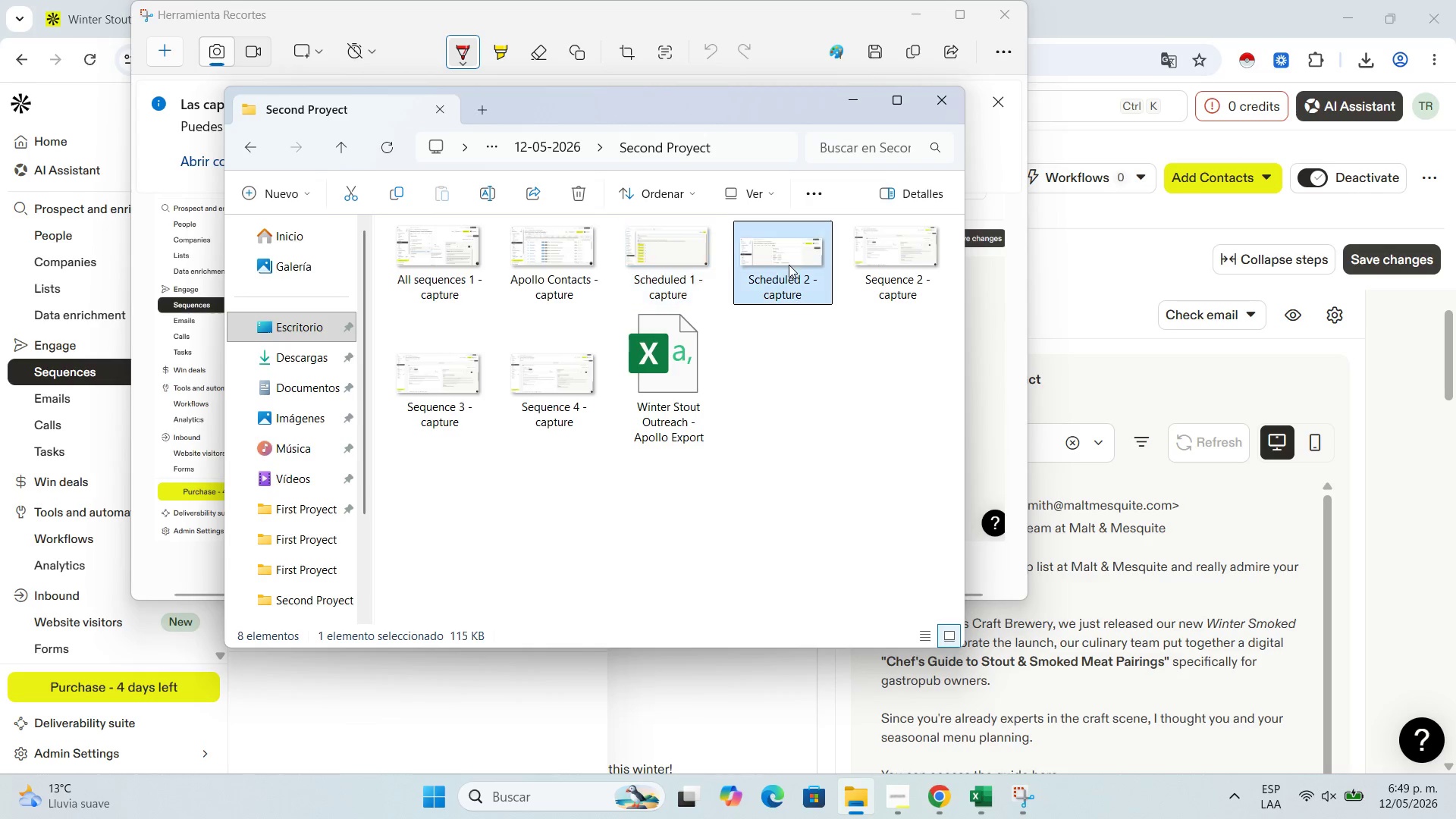 
double_click([789, 265])
 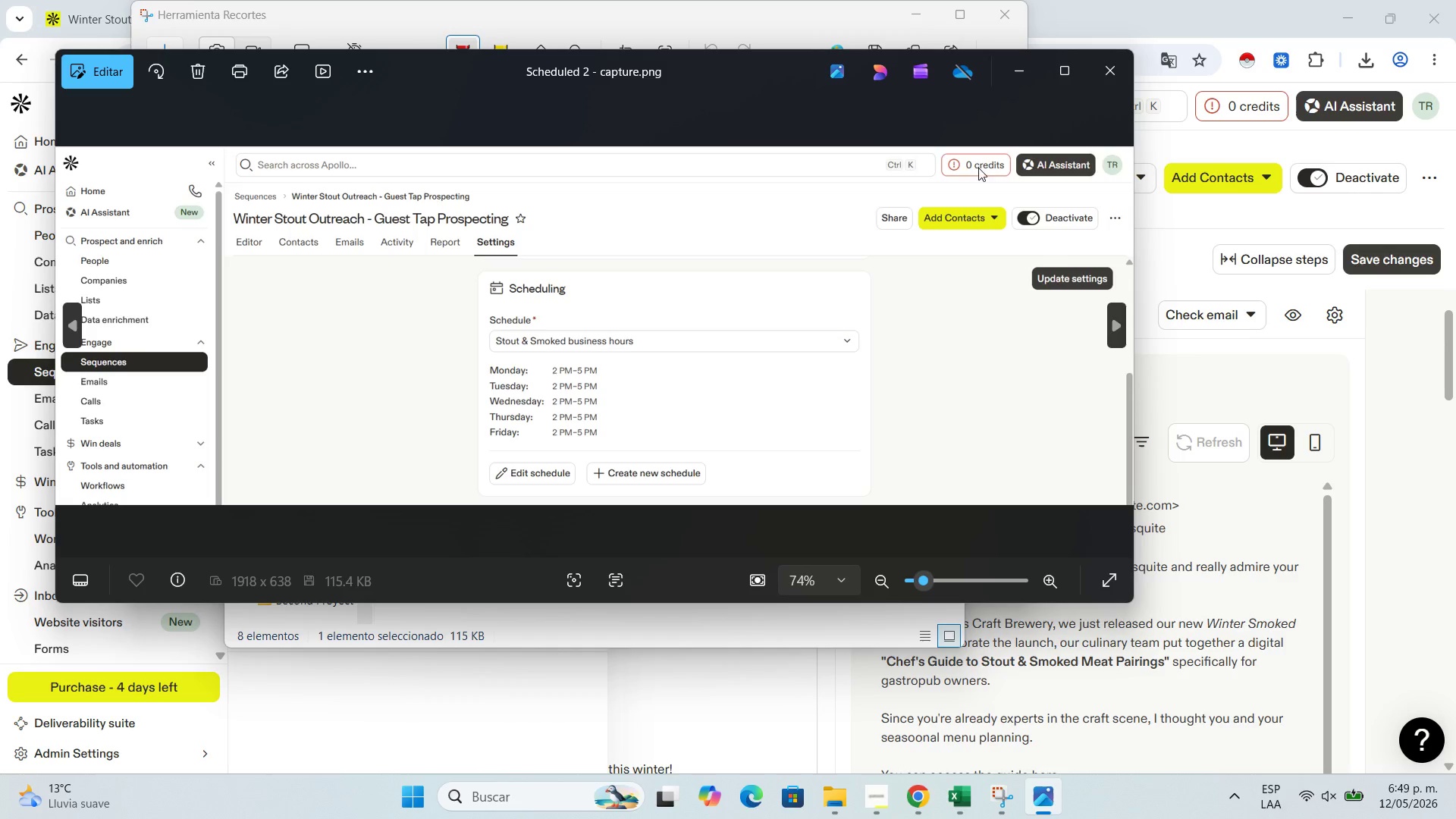 
left_click([1092, 72])
 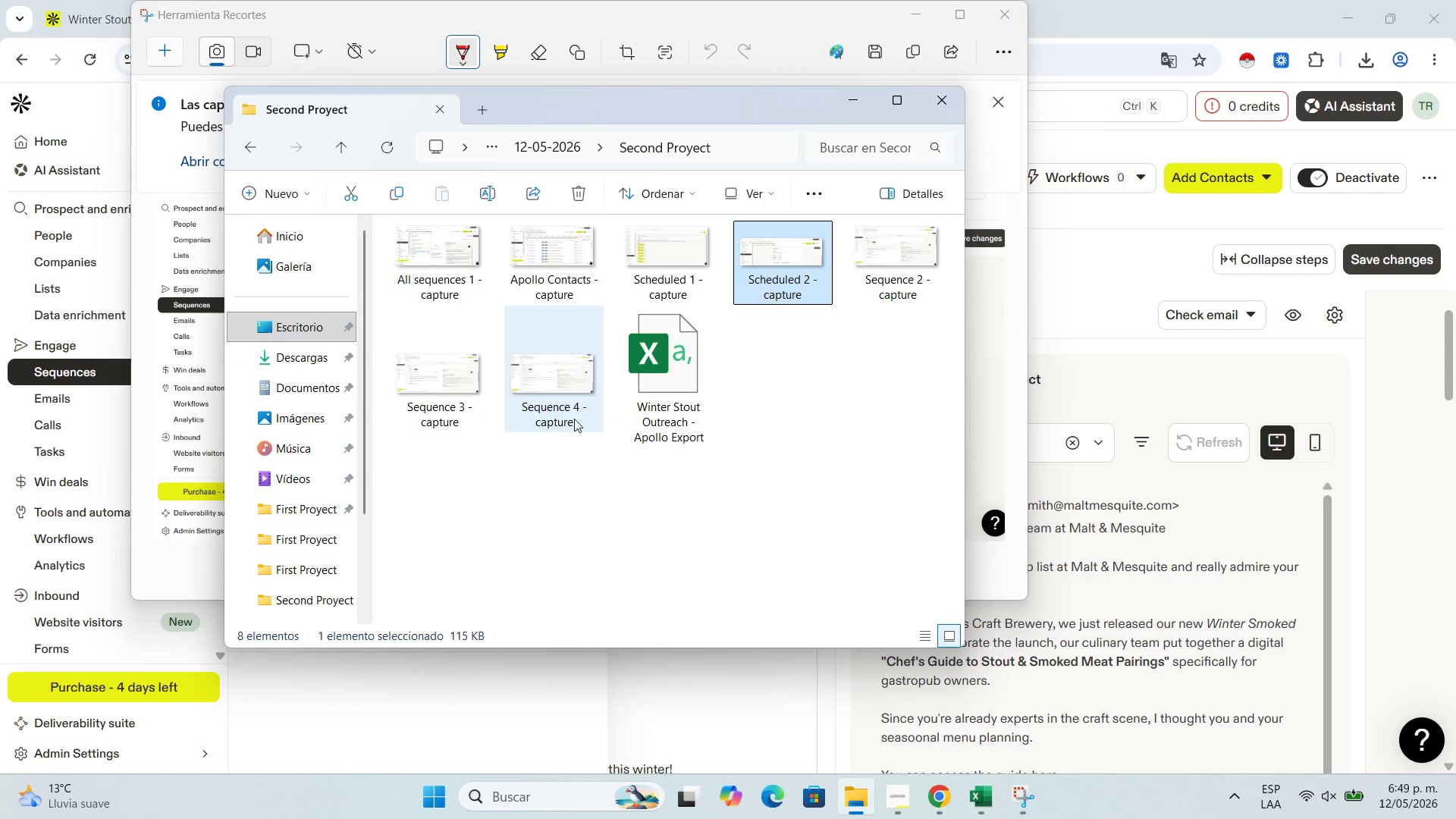 
double_click([574, 419])
 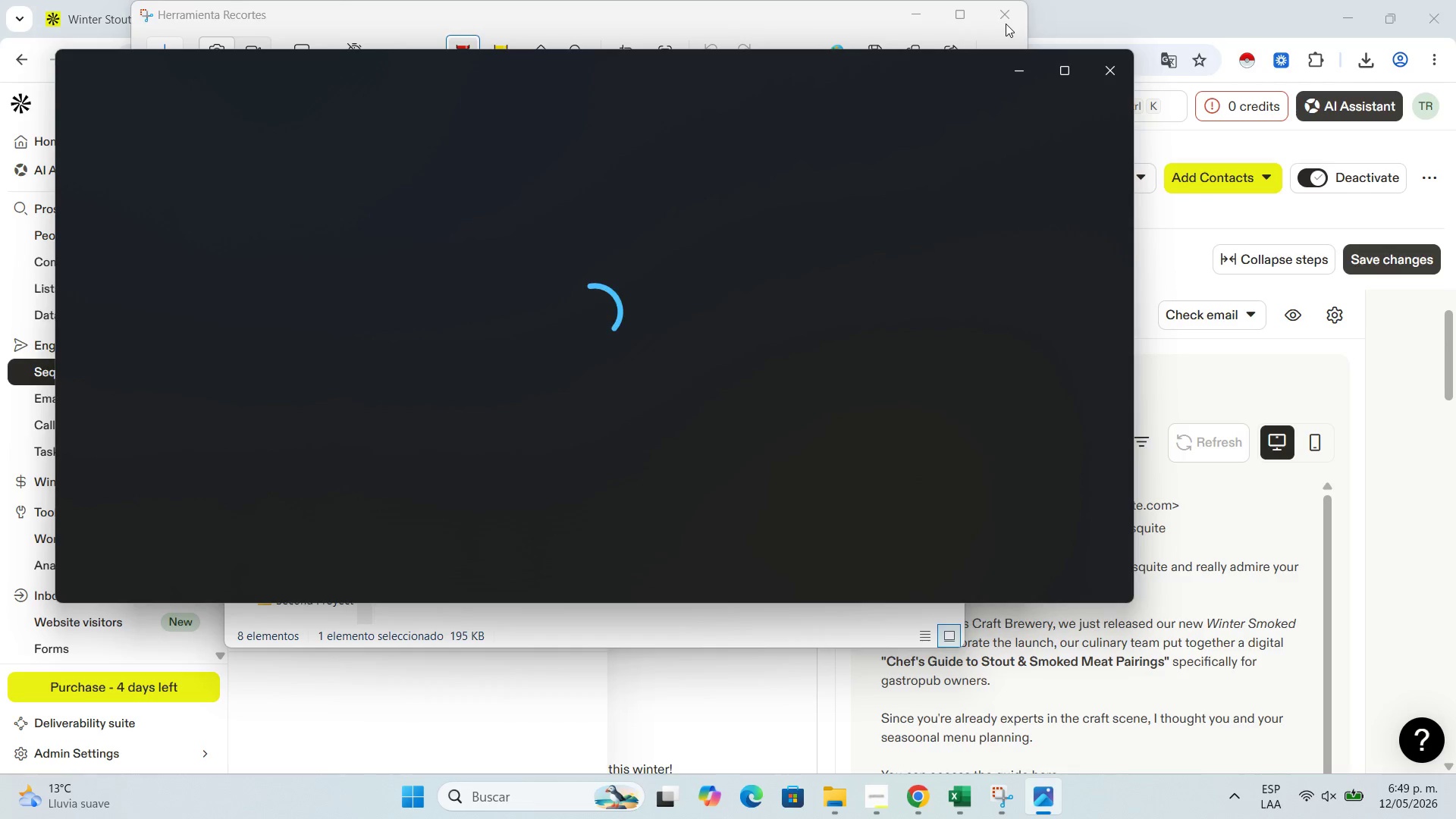 
mouse_move([1109, 64])
 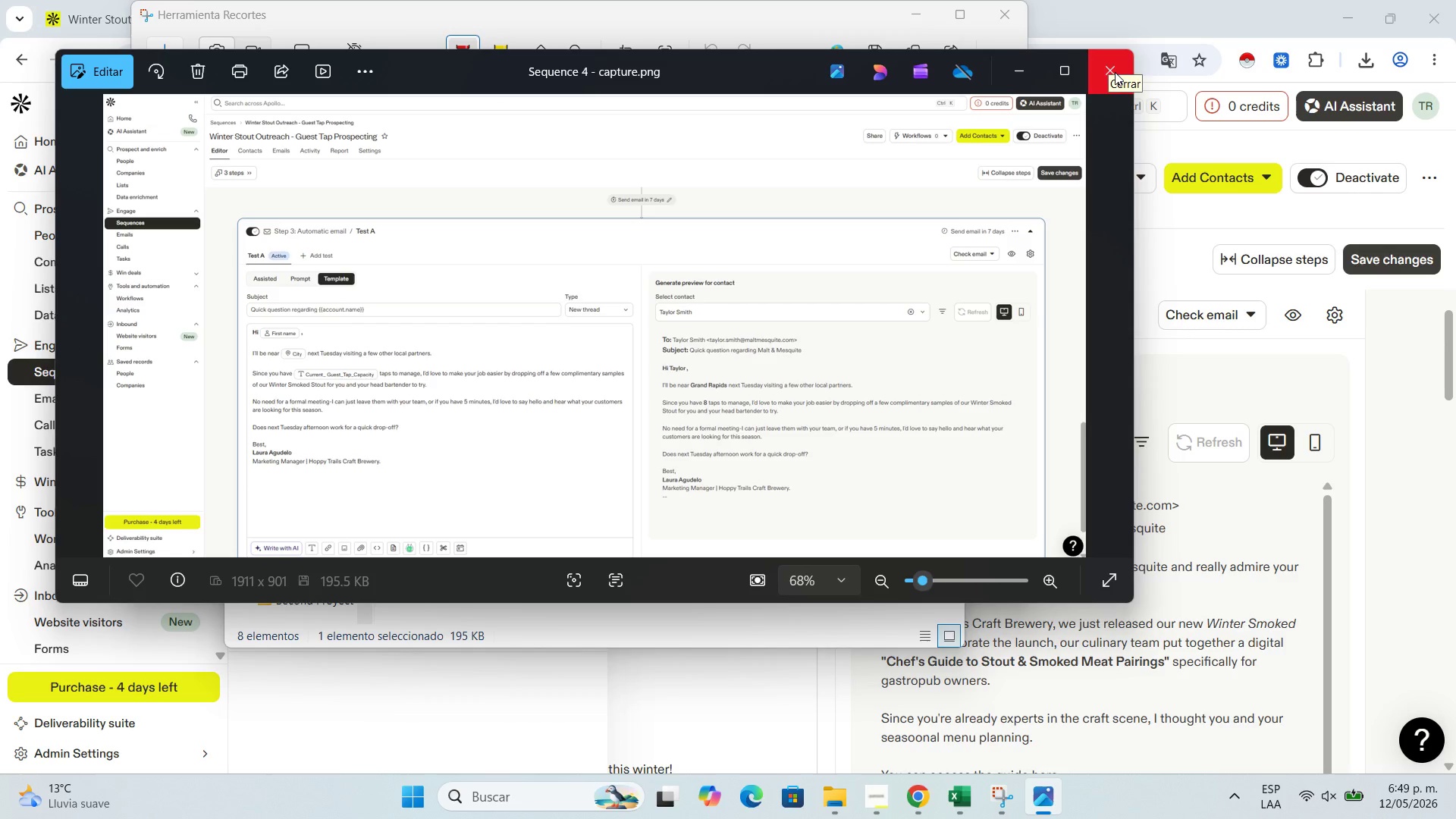 
left_click([1115, 72])
 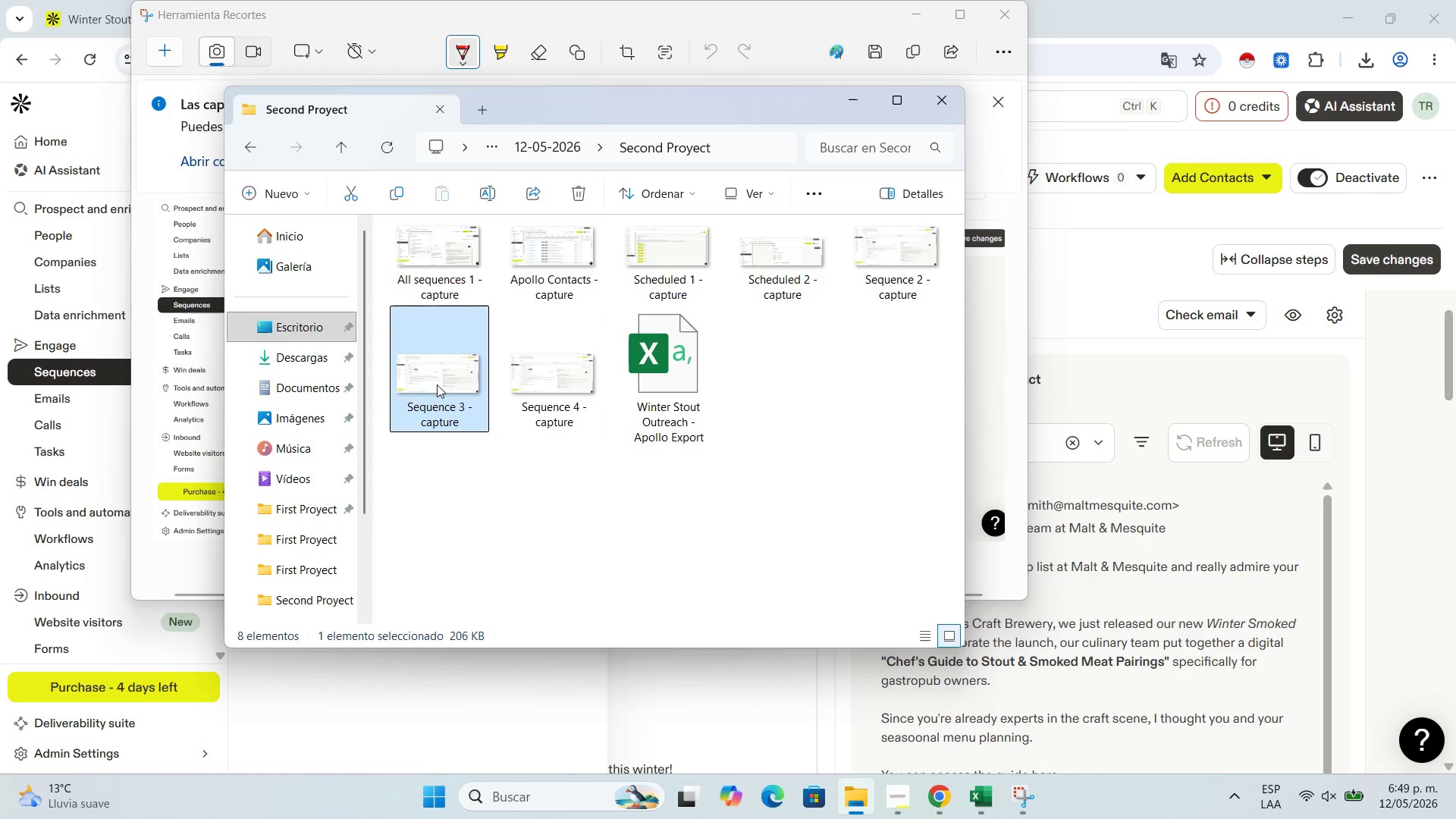 
double_click([437, 384])